 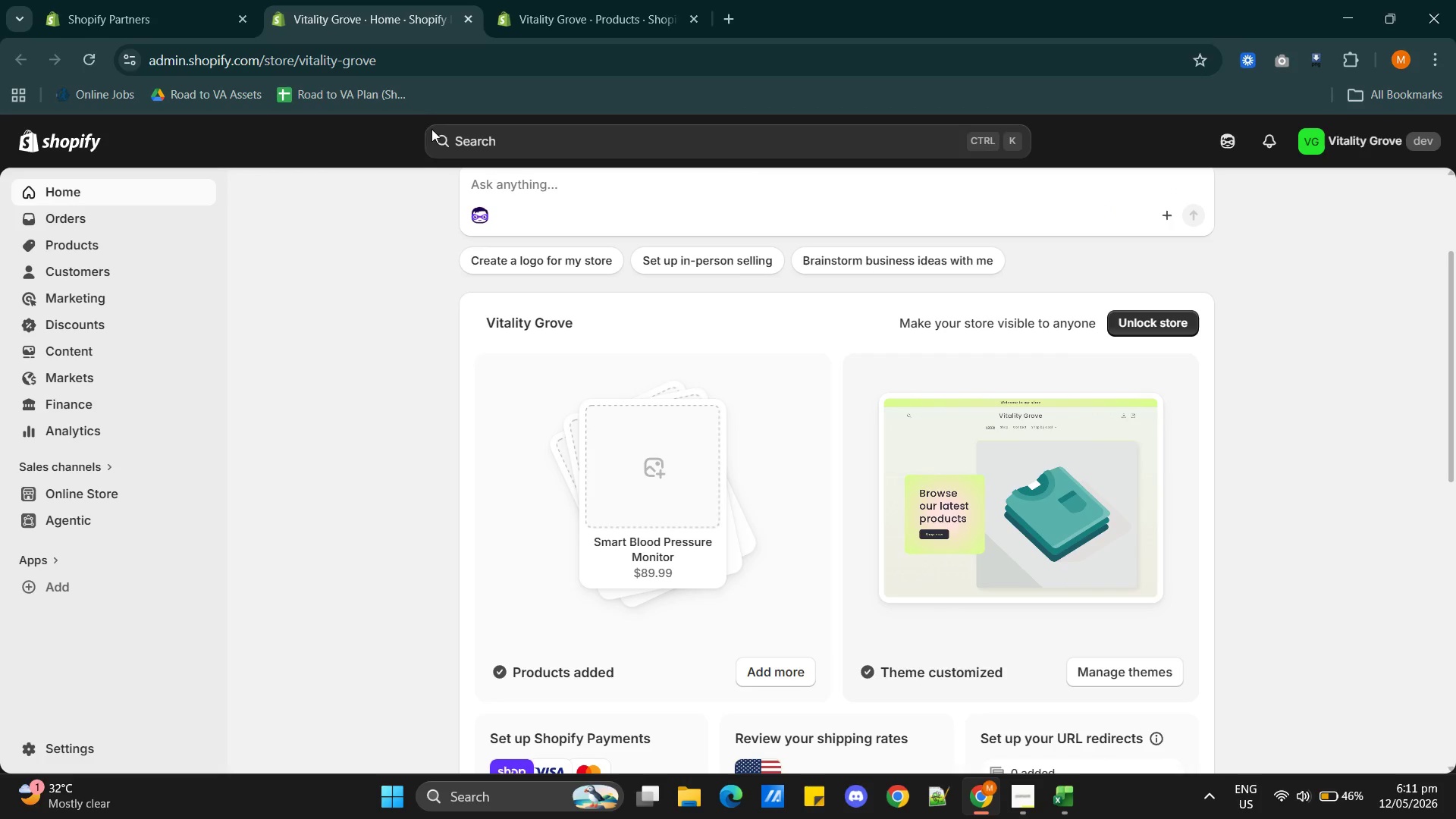 
left_click([551, 36])
 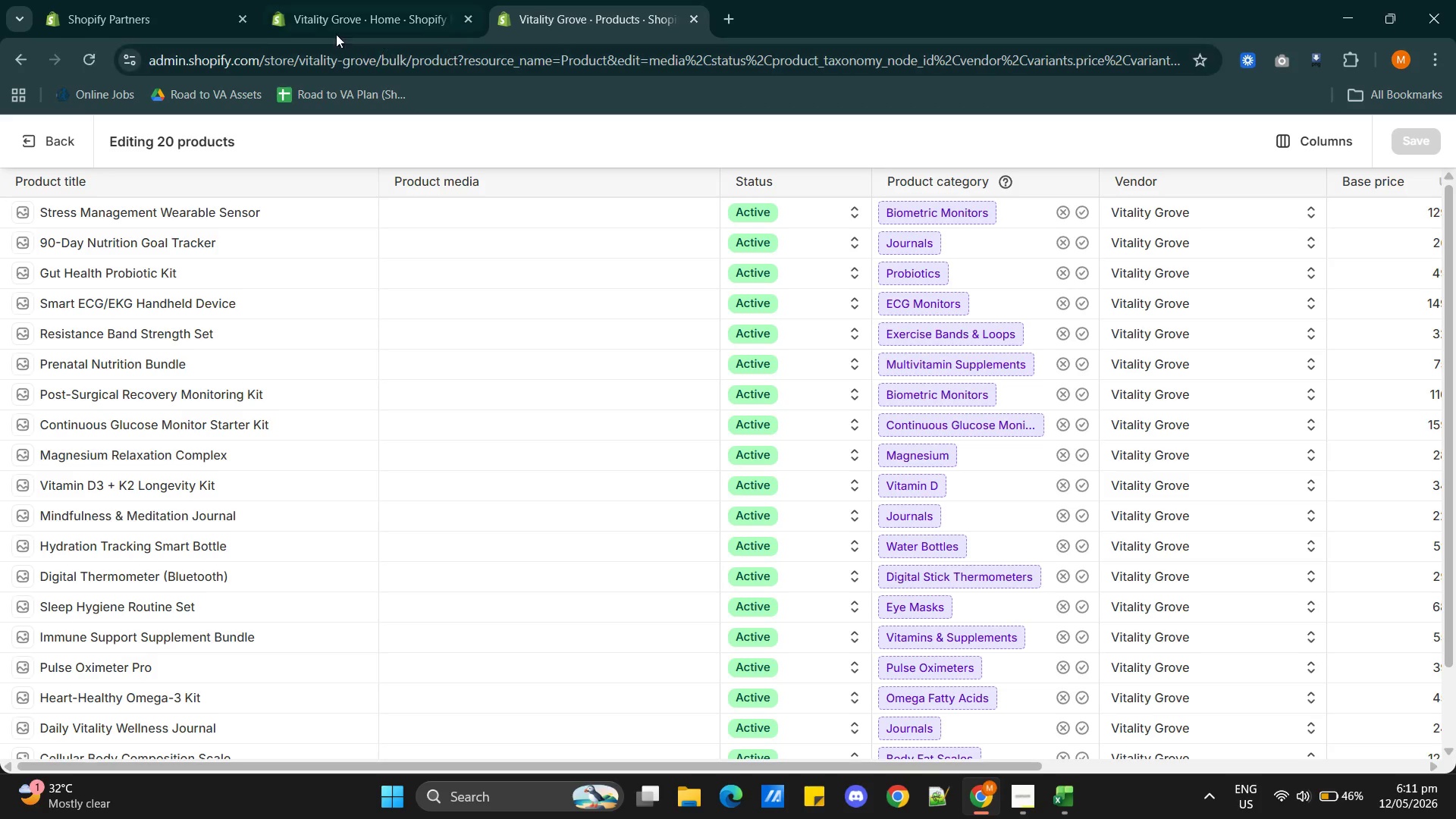 
left_click([275, 34])
 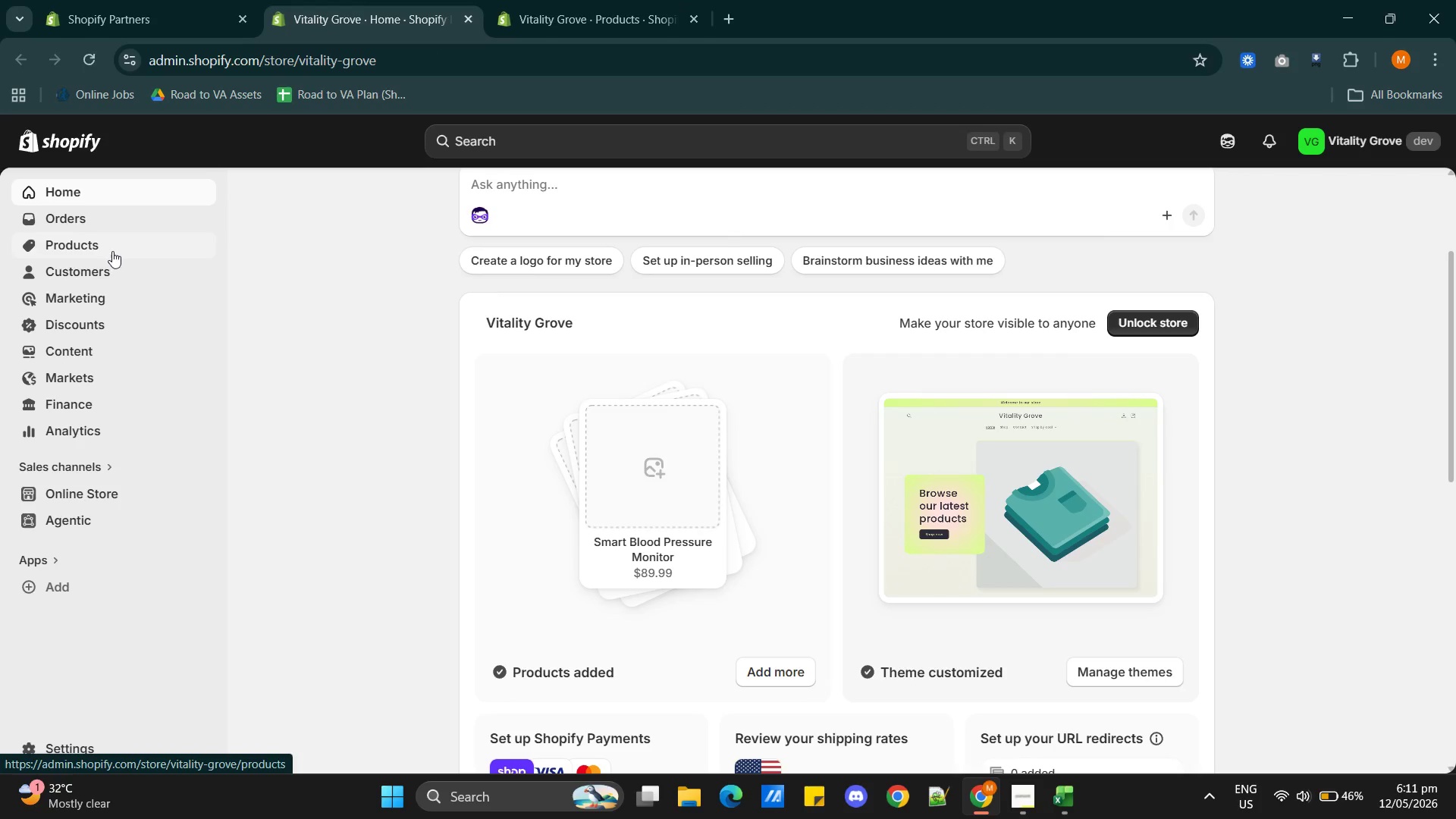 
hold_key(key=ControlLeft, duration=0.52)
left_click([115, 246])
 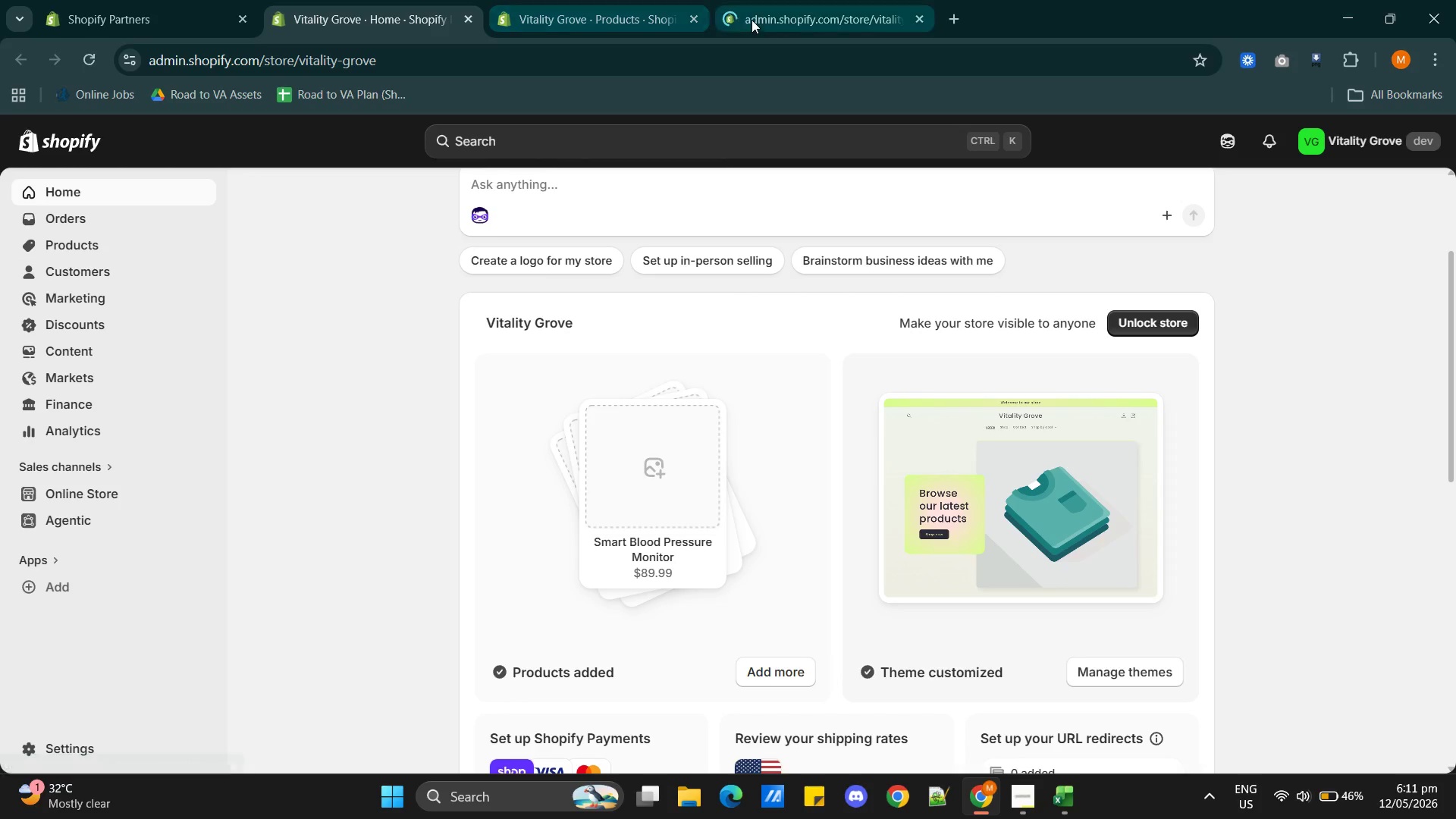 
left_click_drag(start_coordinate=[777, 20], to_coordinate=[626, 20])
 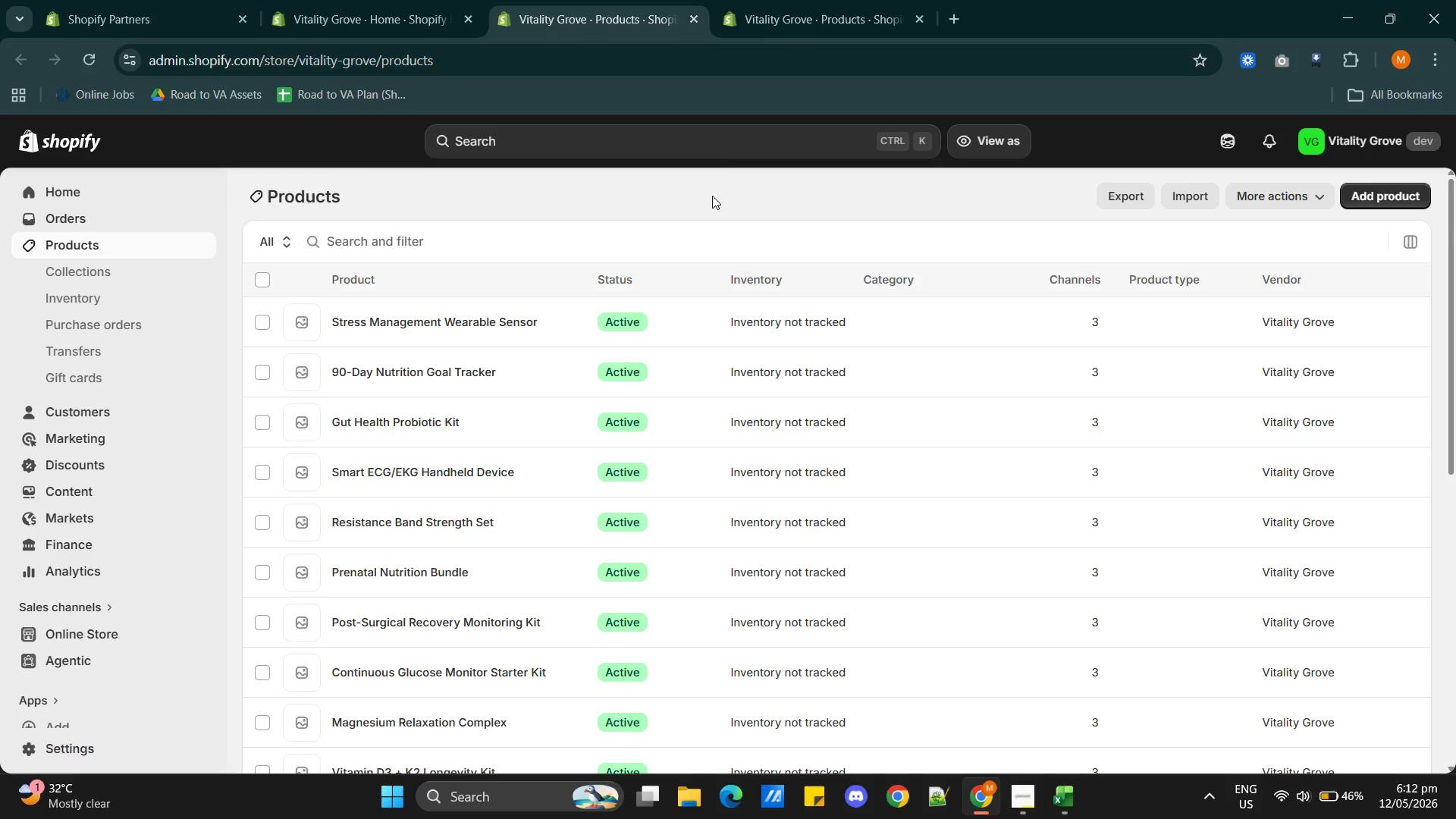 
wait(21.47)
 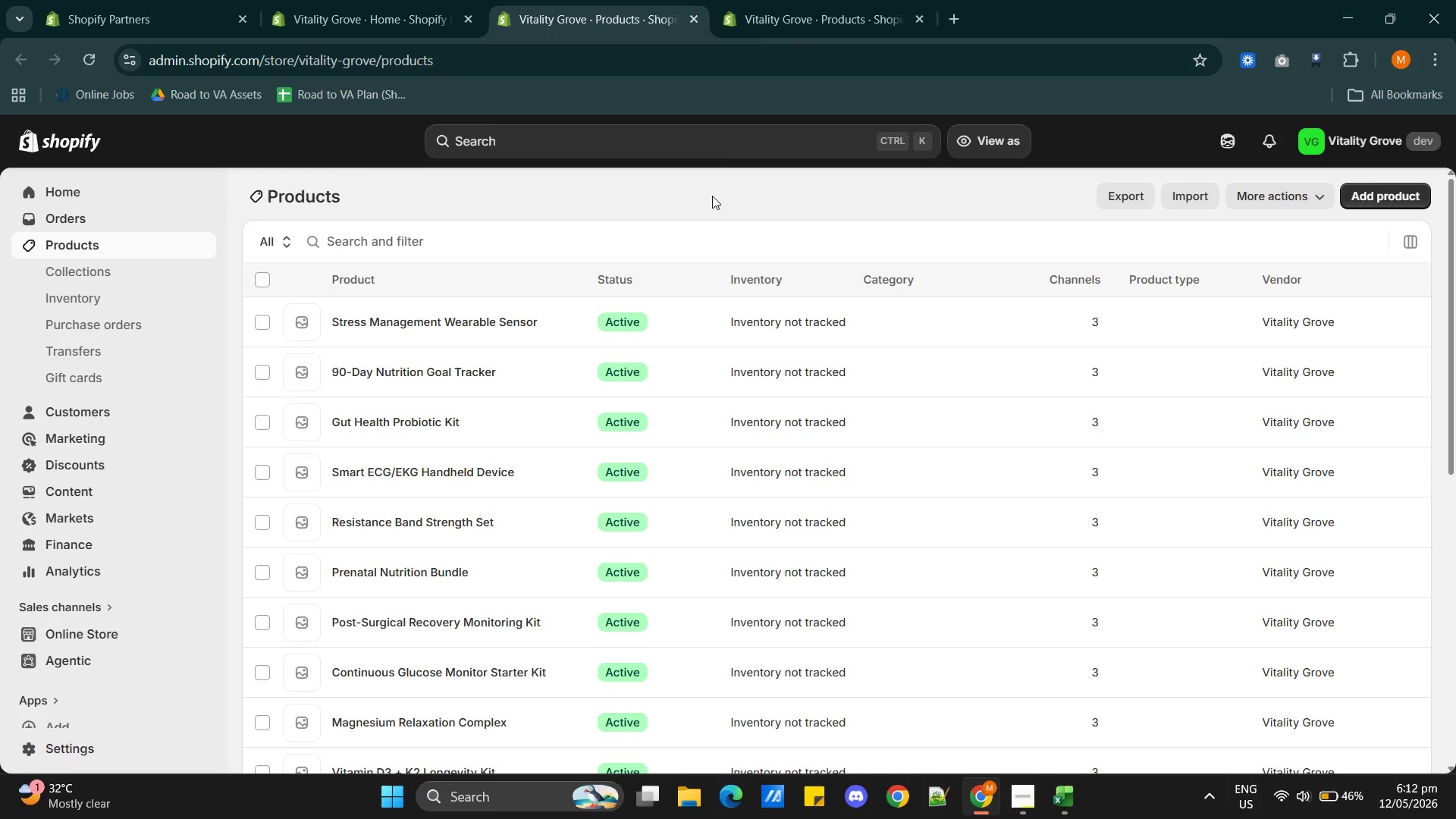 
scroll: coordinate [605, 458], scroll_direction: down, amount: 2.0
 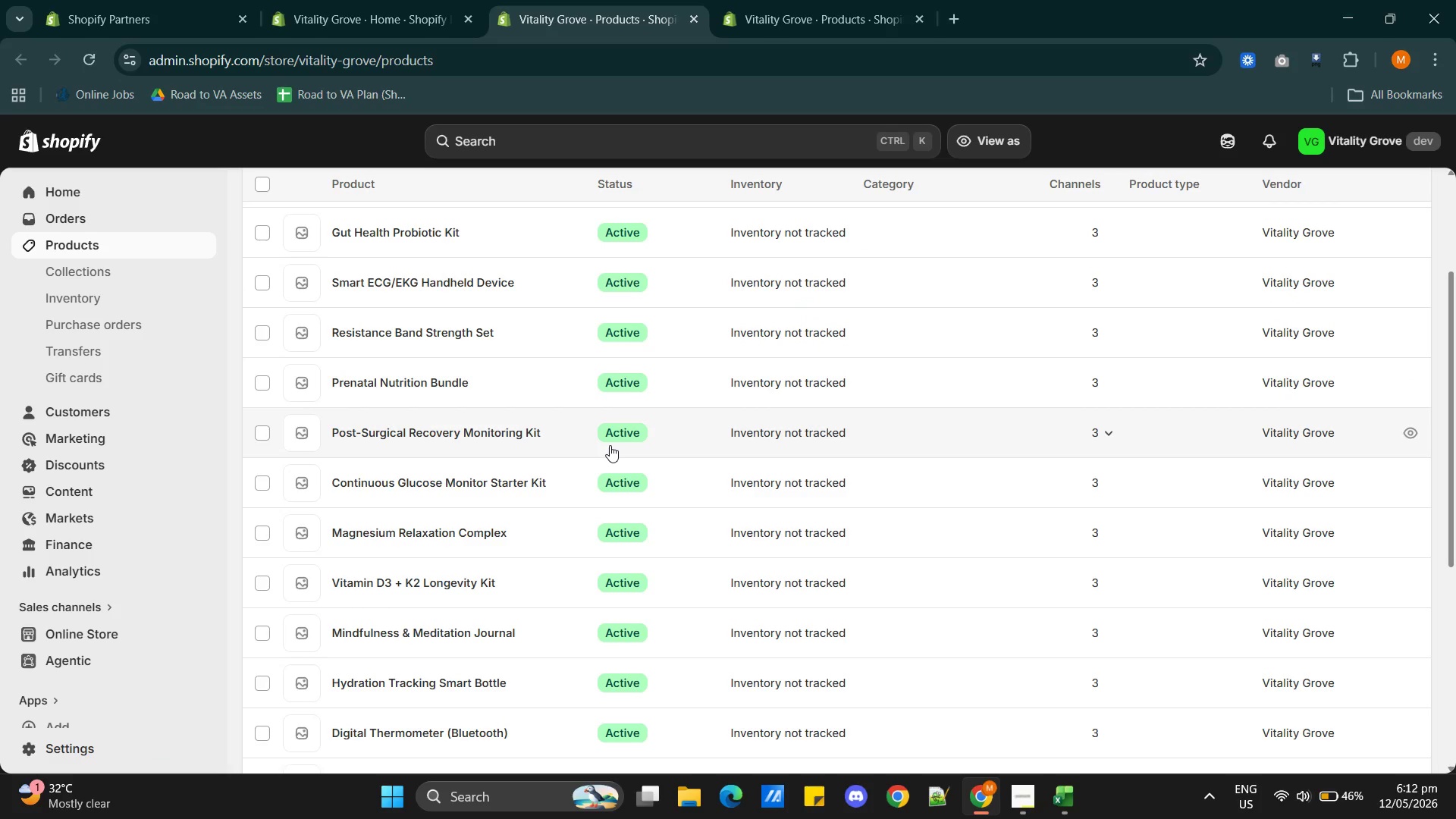 
scroll: coordinate [610, 441], scroll_direction: up, amount: 3.0
 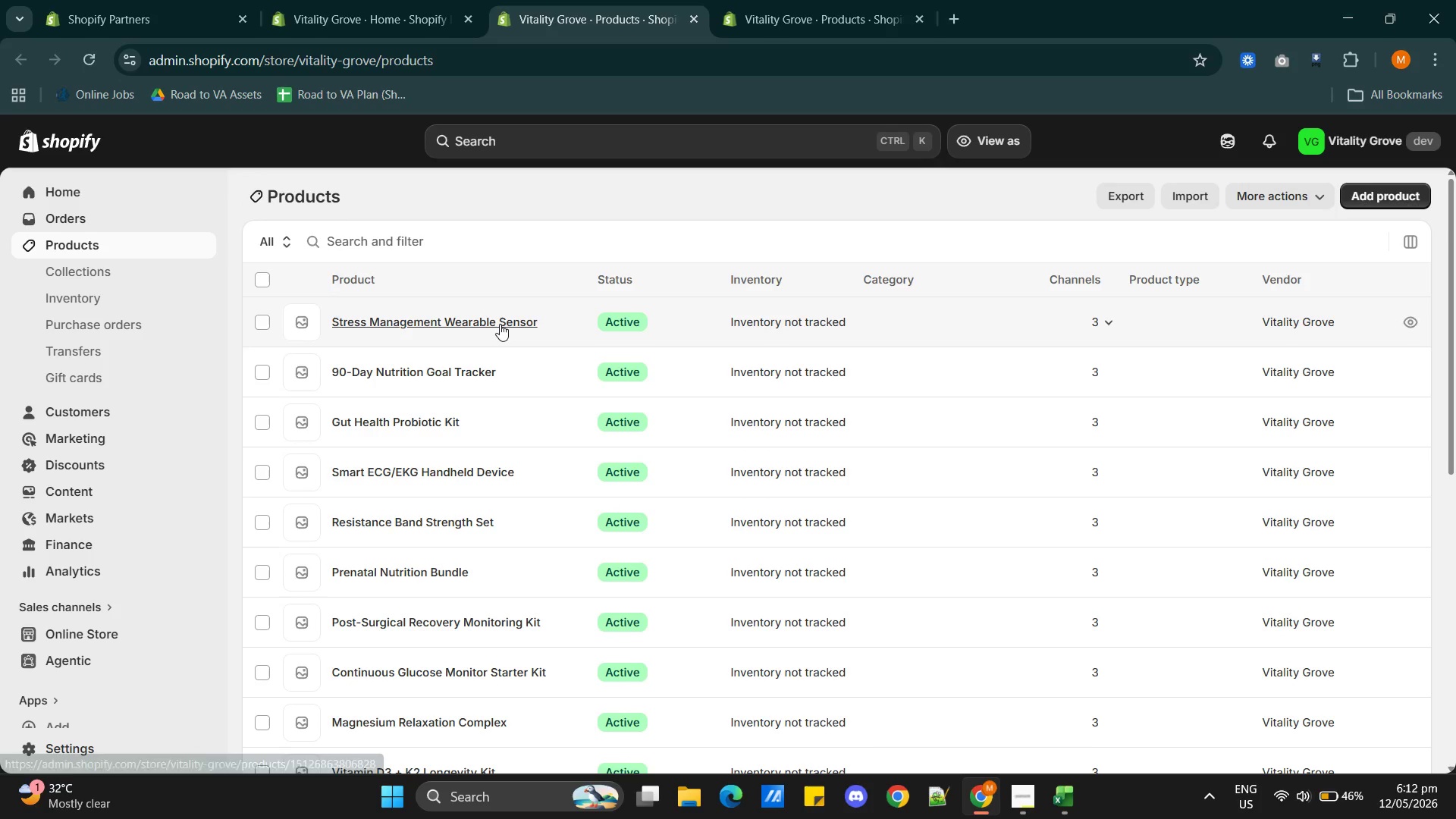 
hold_key(key=ControlLeft, duration=0.64)
left_click([500, 323])
 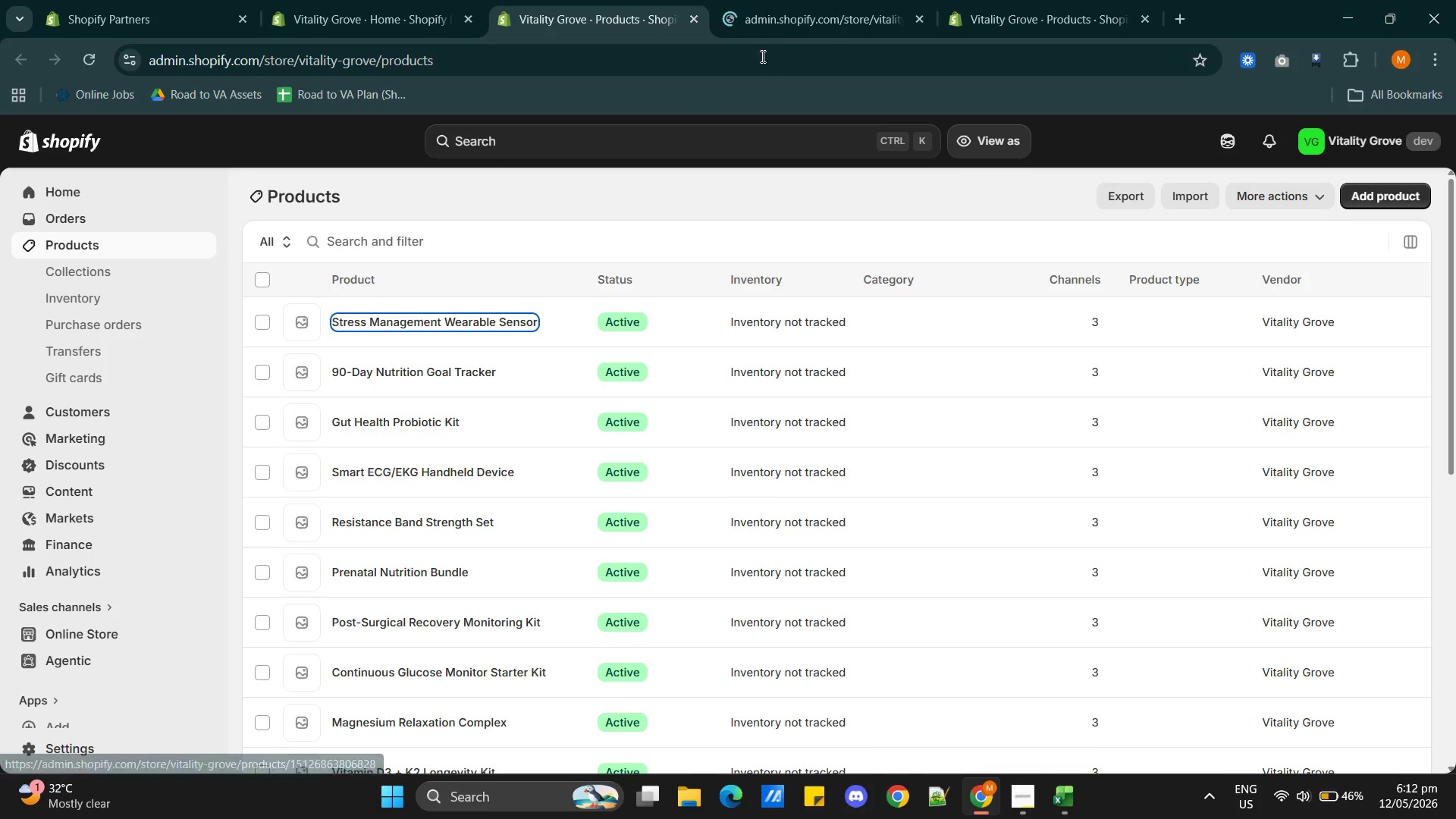 
left_click([790, 34])
 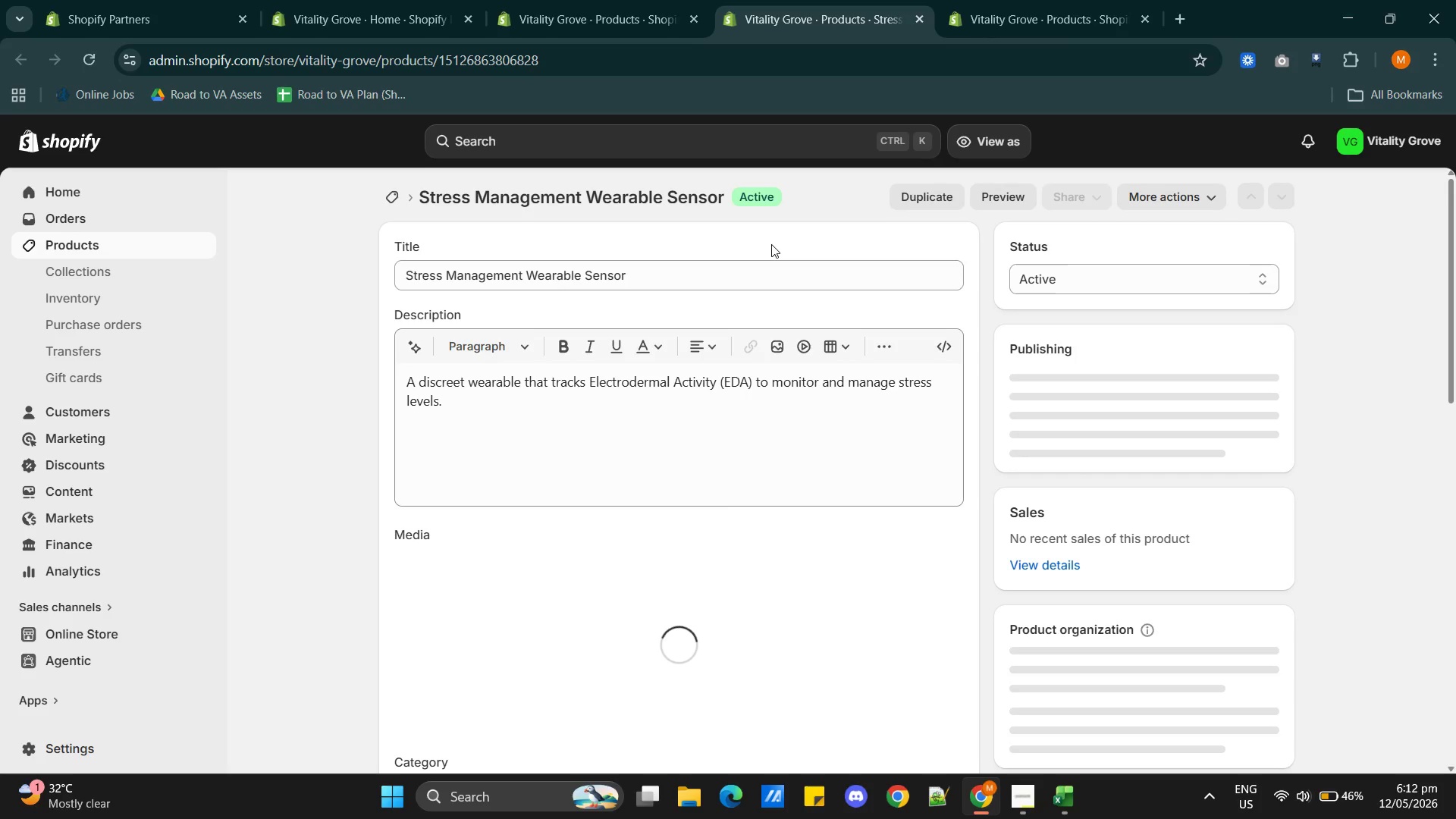 
wait(12.02)
 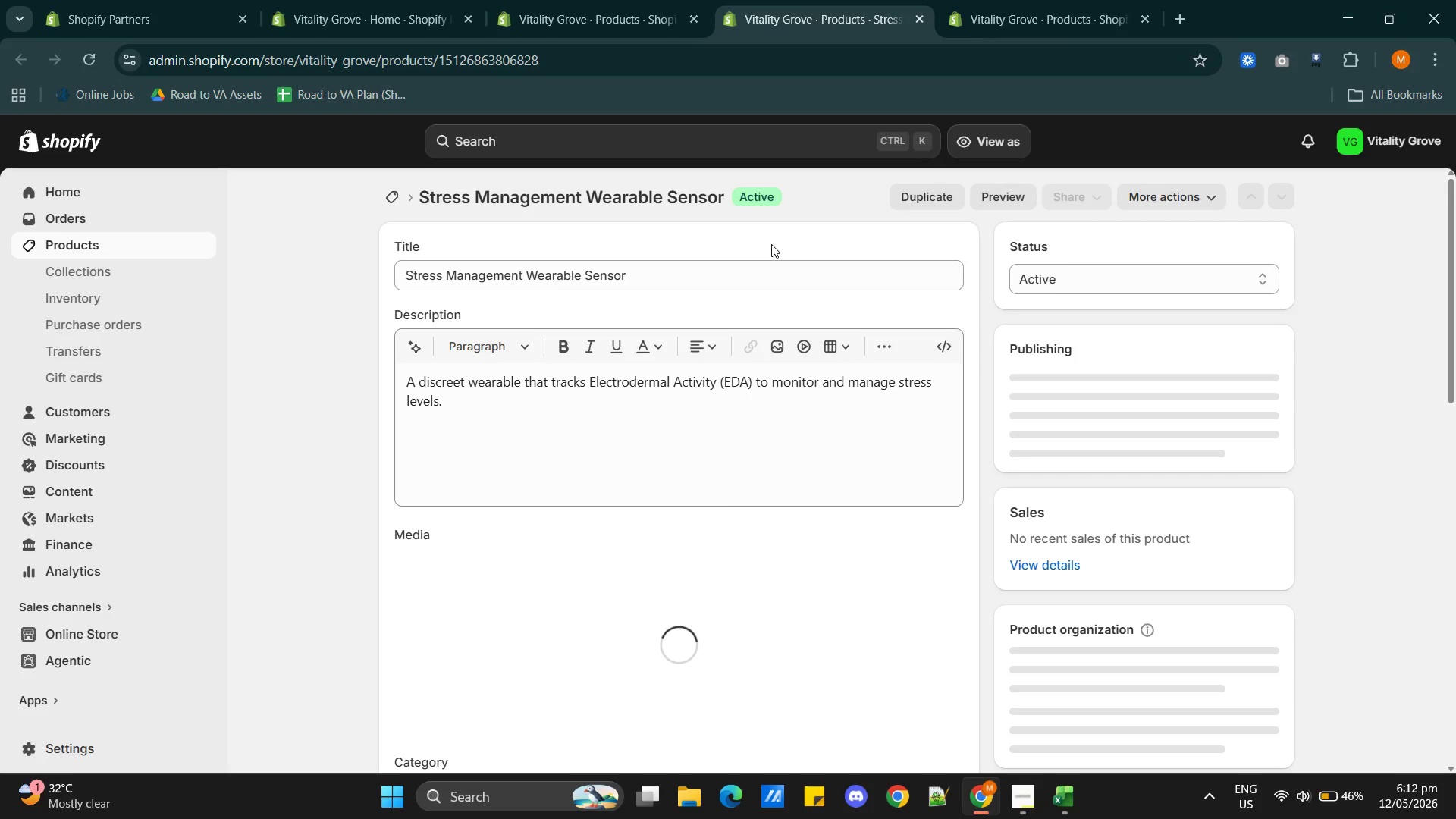 
scroll: coordinate [697, 488], scroll_direction: down, amount: 6.0
 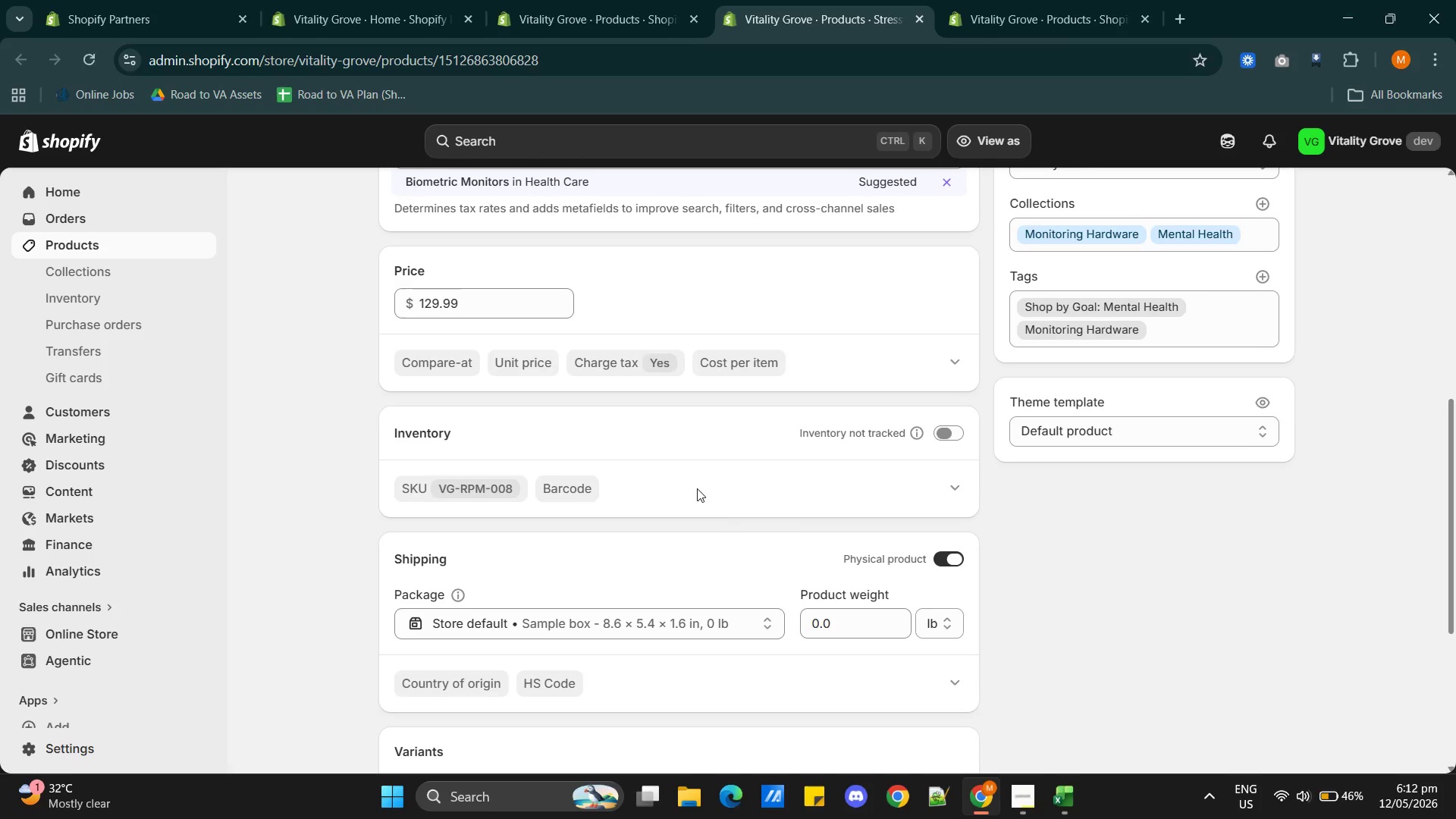 
scroll: coordinate [697, 488], scroll_direction: up, amount: 3.0
 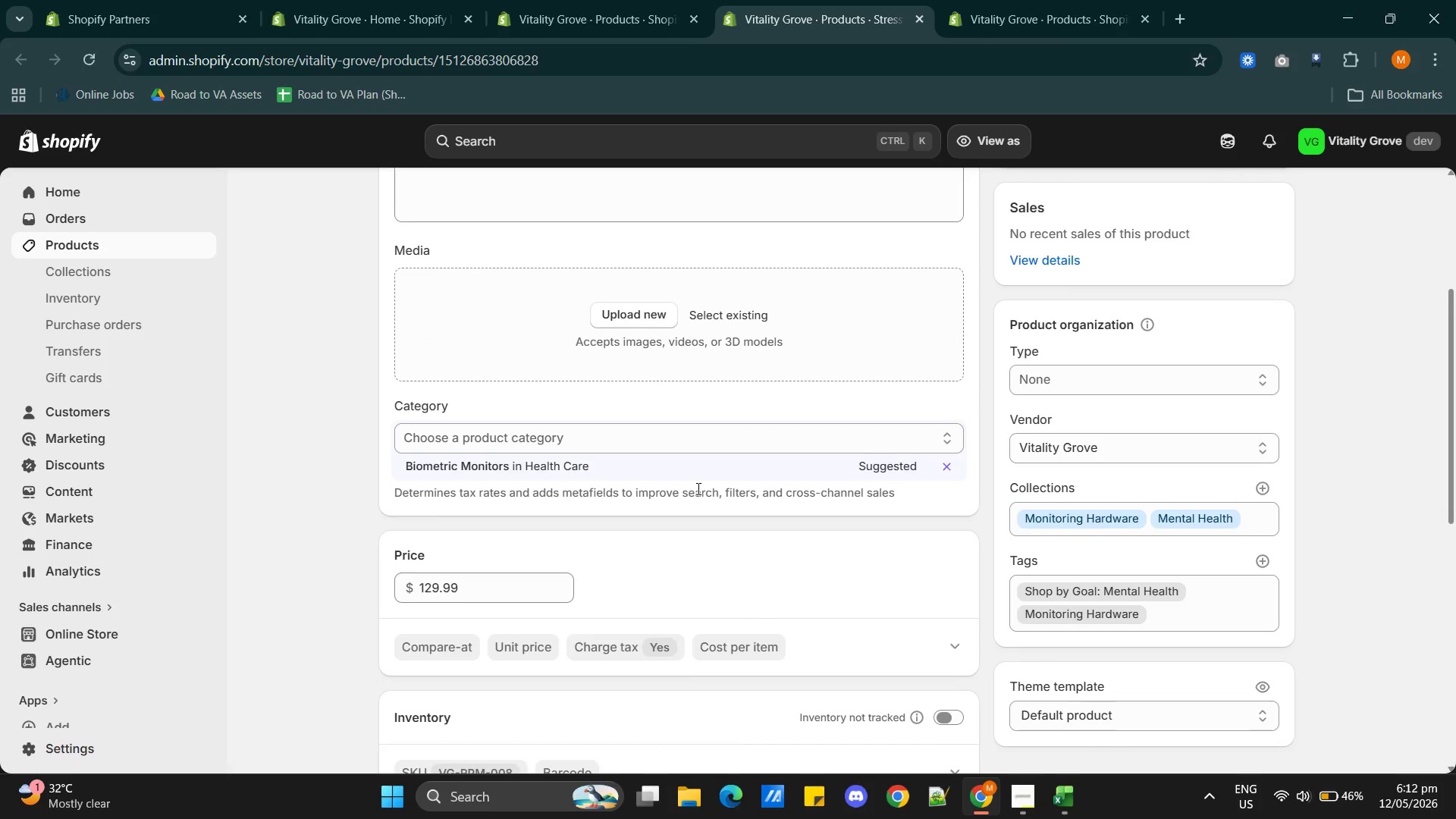 
scroll: coordinate [697, 488], scroll_direction: down, amount: 1.0
 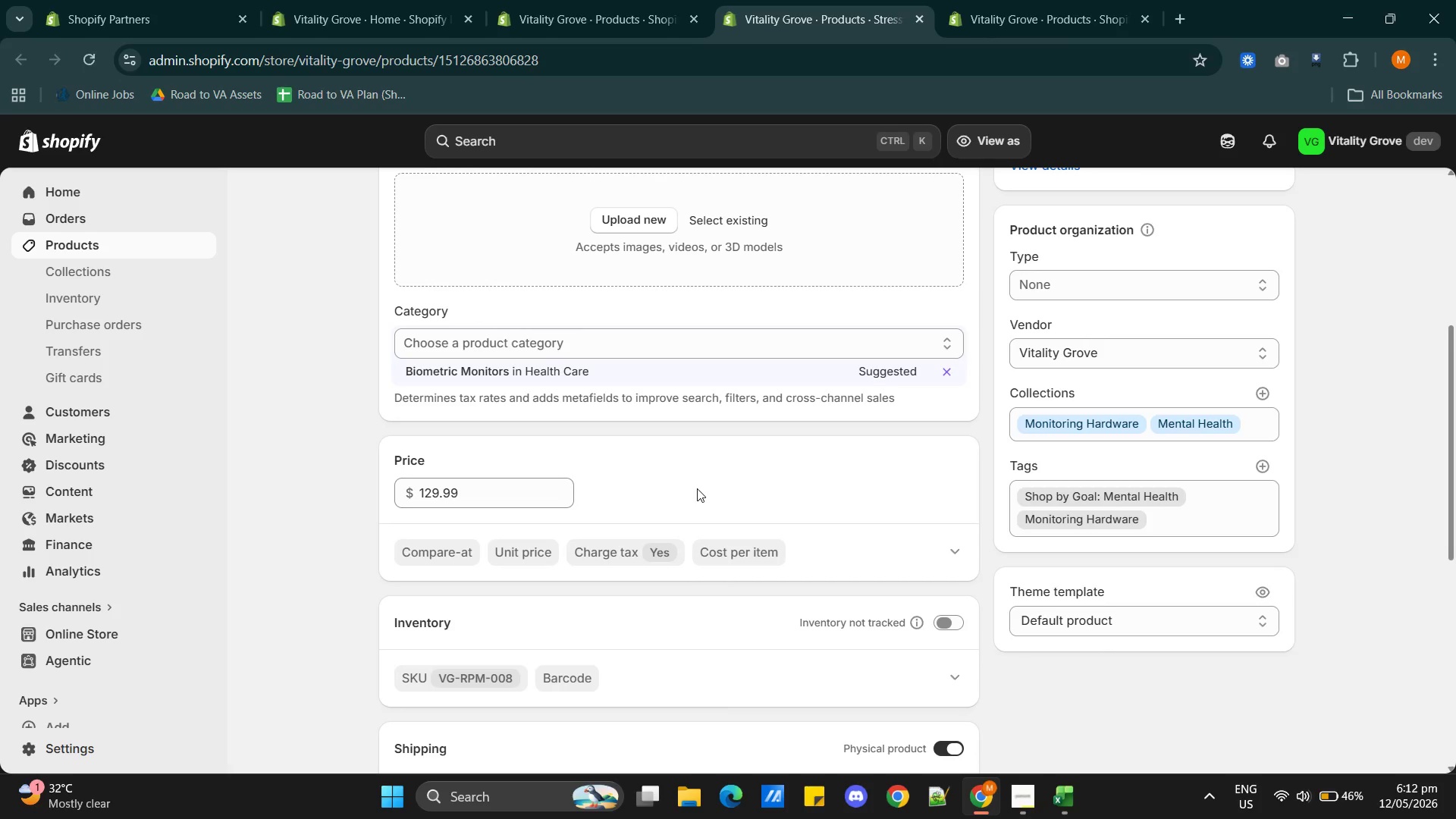 
wait(10.56)
 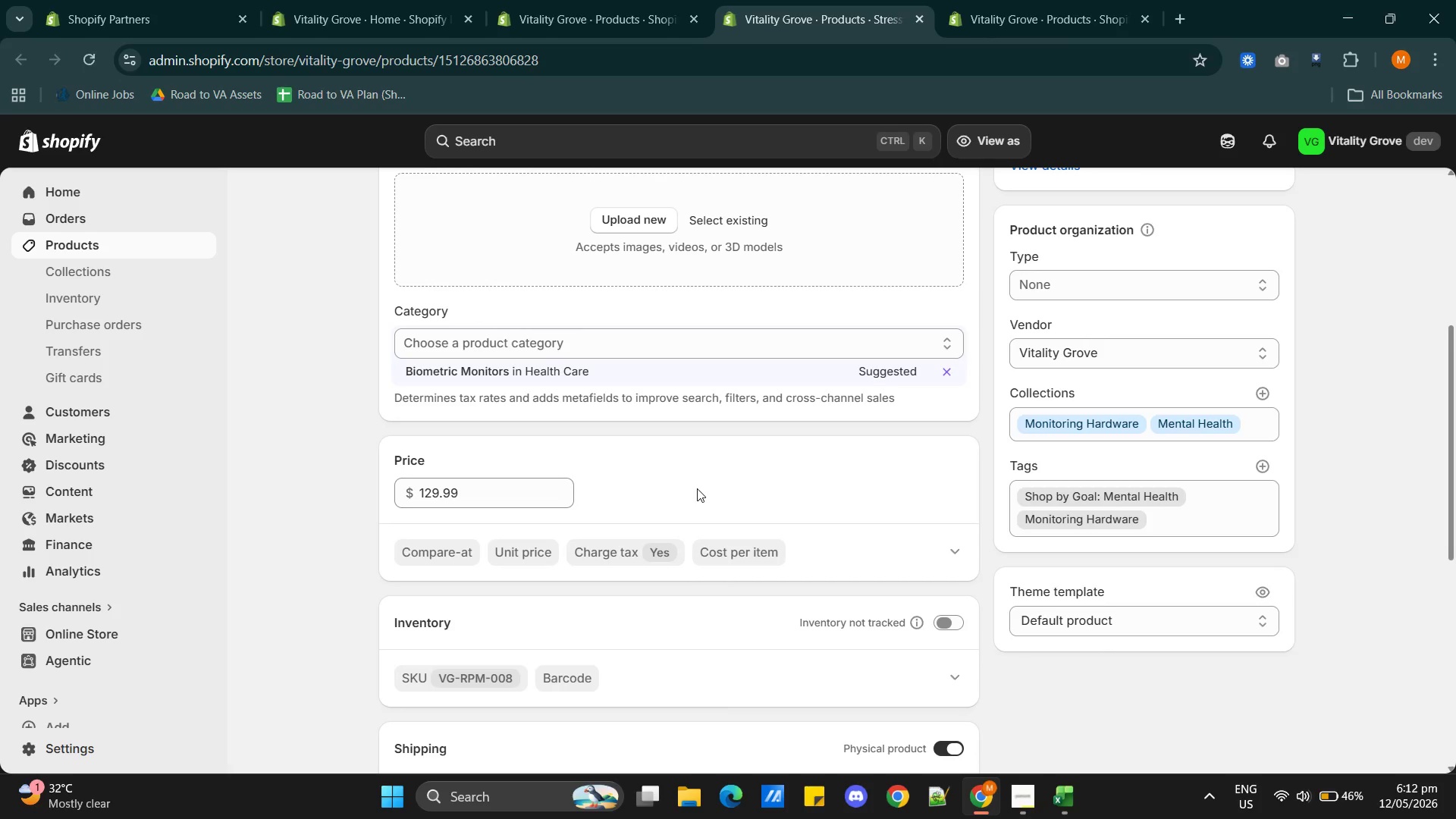 
left_click([1071, 793])
 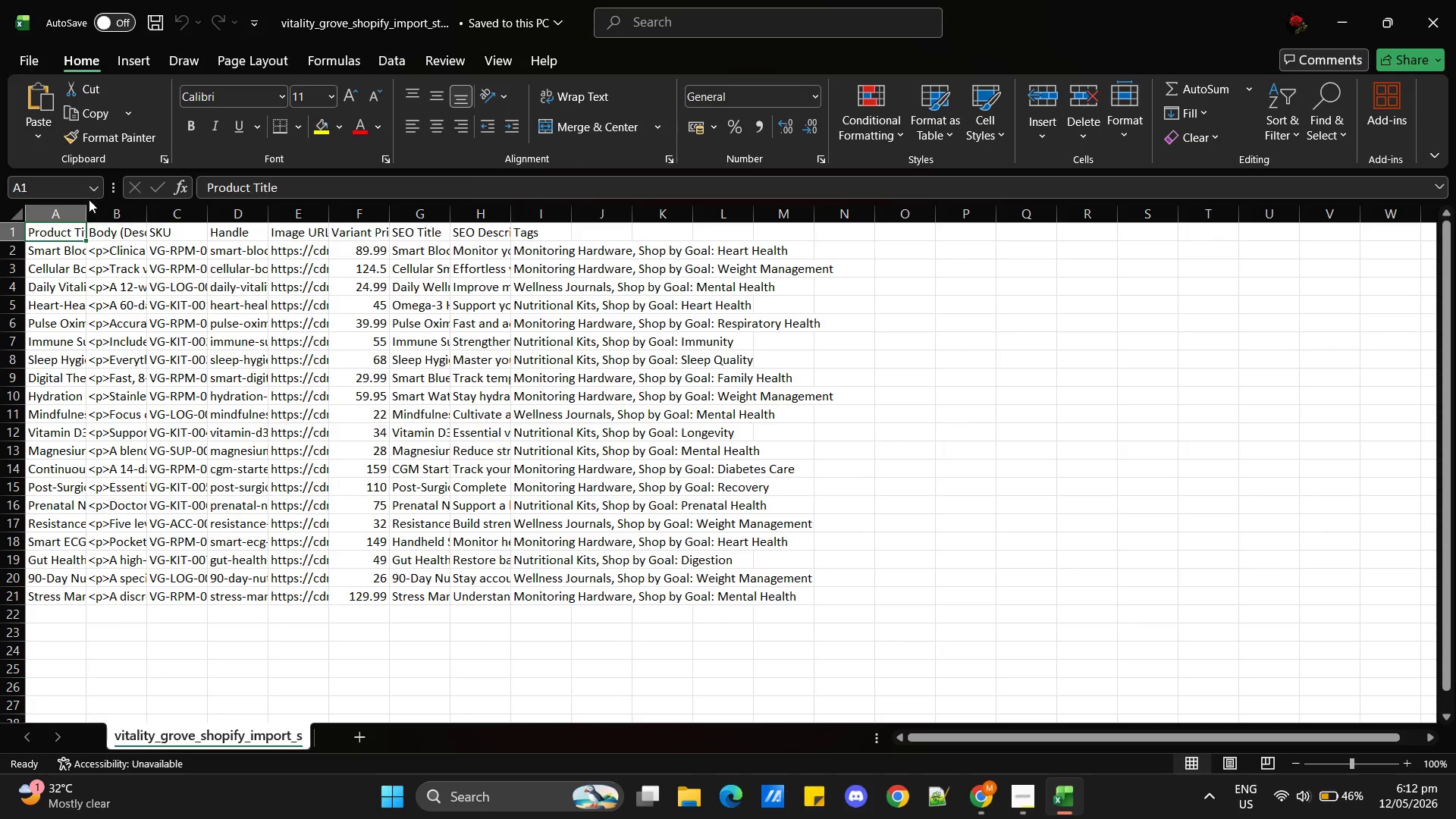 
left_click_drag(start_coordinate=[86, 209], to_coordinate=[295, 244])
 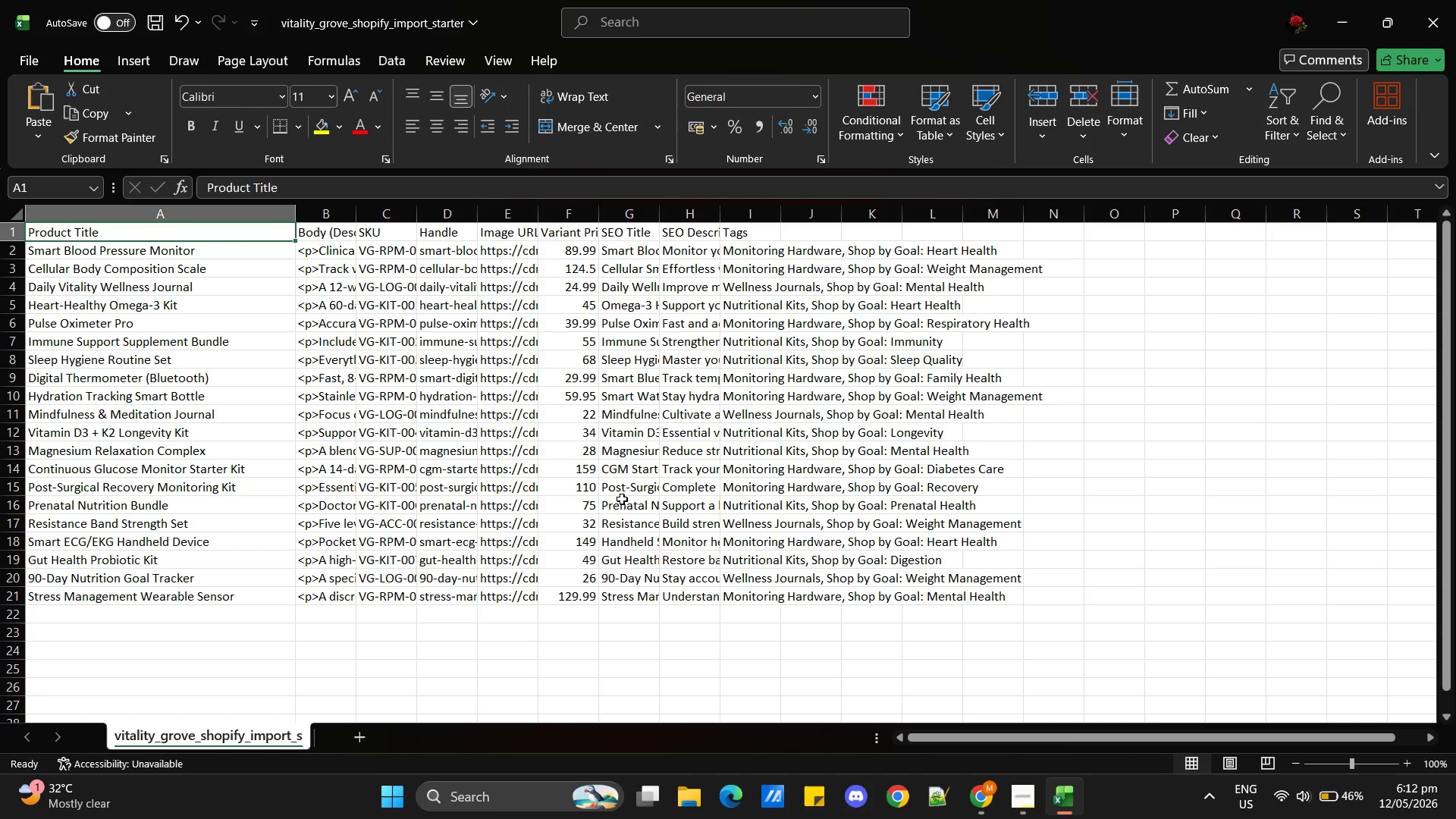 
wait(5.45)
 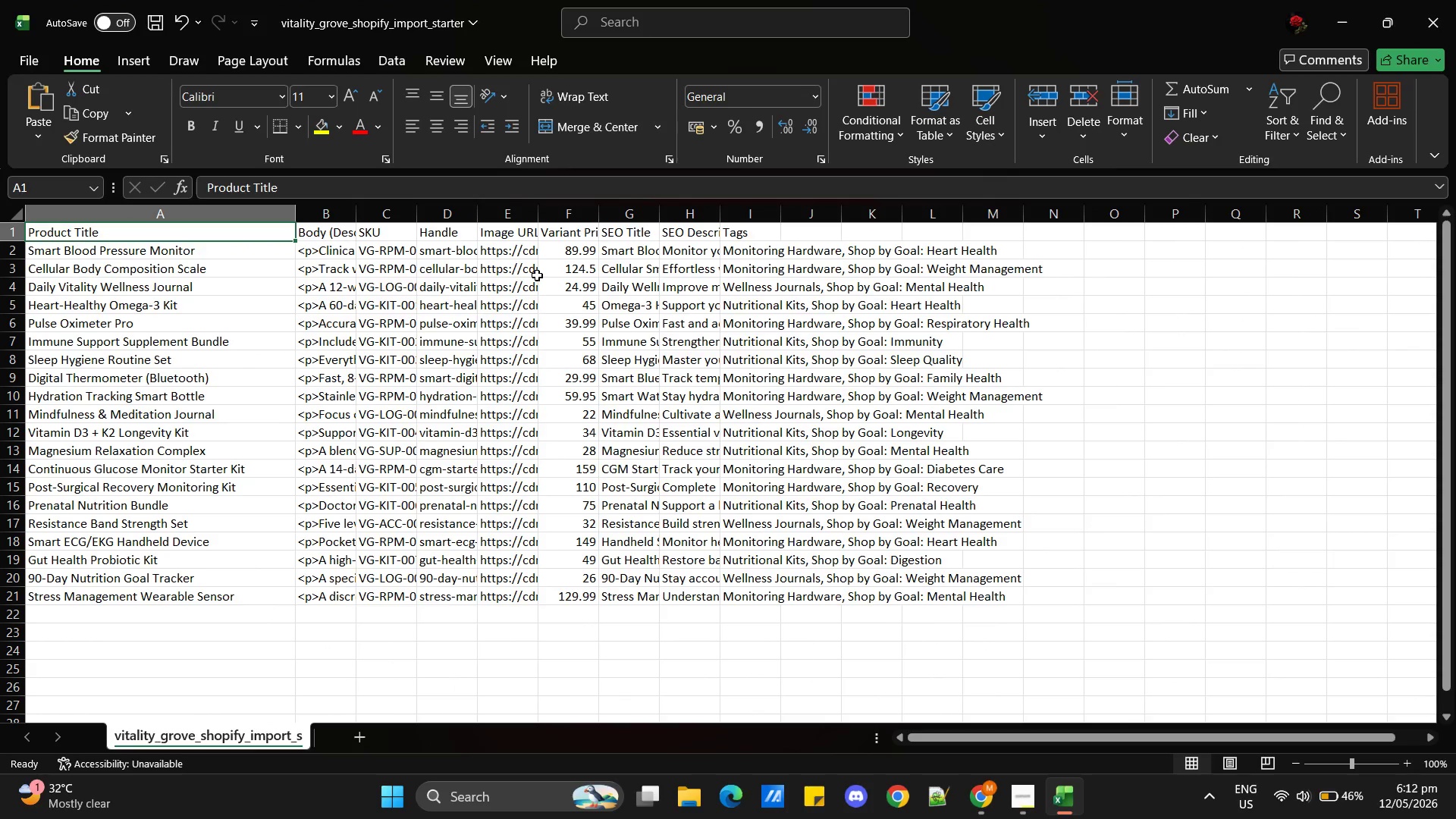 
left_click([1329, 27])
 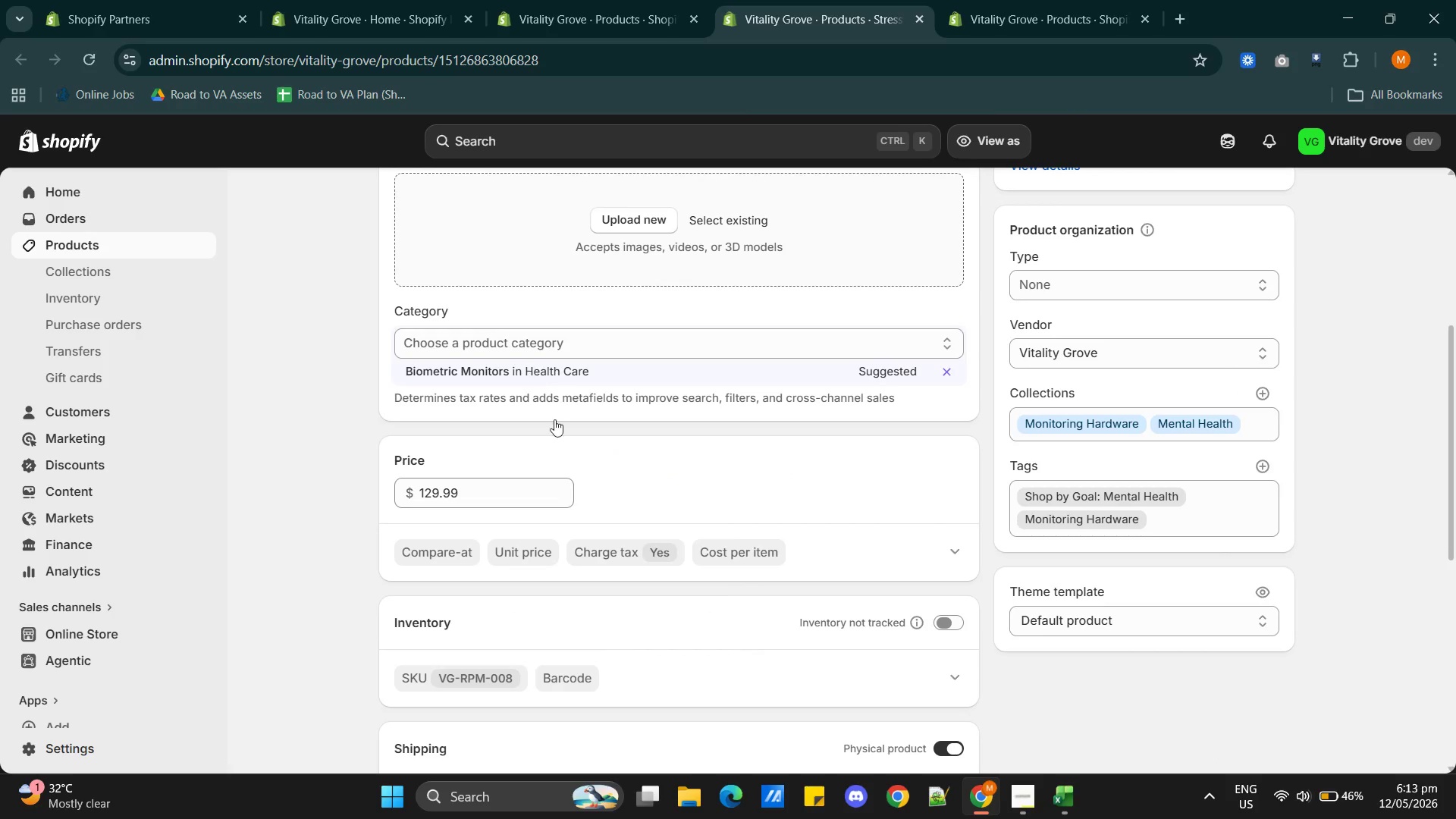 
scroll: coordinate [842, 481], scroll_direction: up, amount: 7.0
 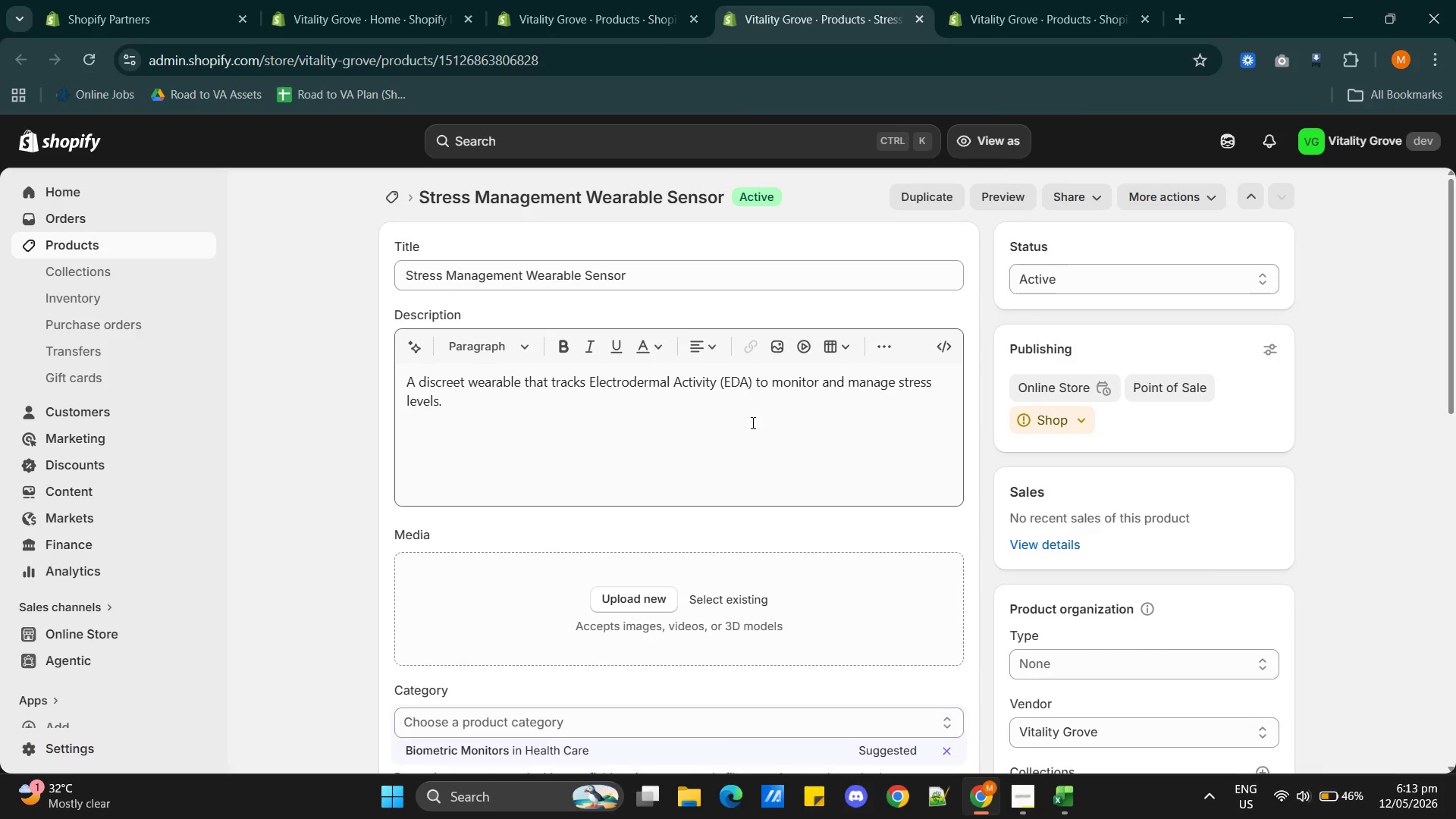 
scroll: coordinate [830, 467], scroll_direction: down, amount: 12.0
 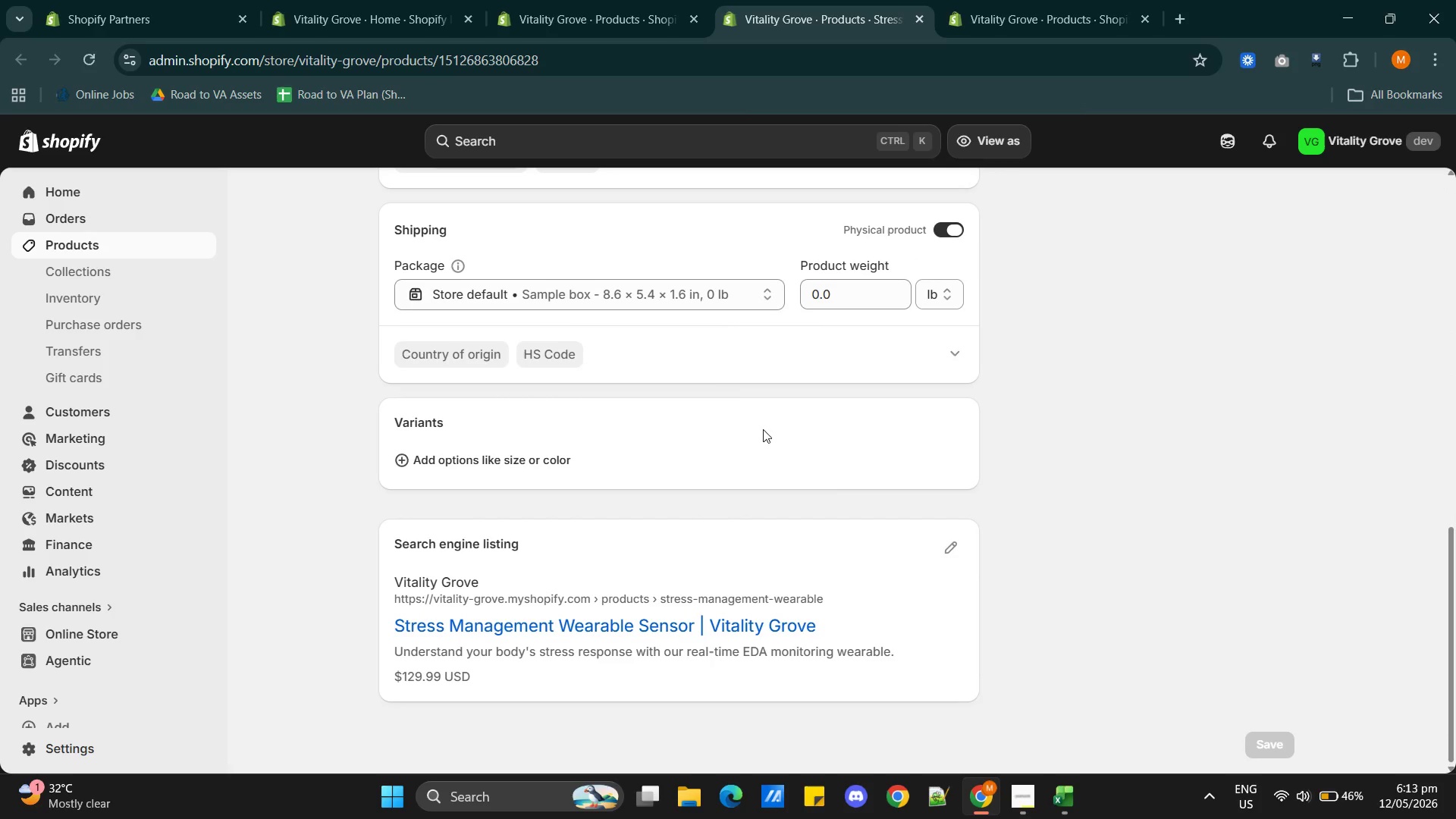 
scroll: coordinate [731, 394], scroll_direction: up, amount: 7.0
 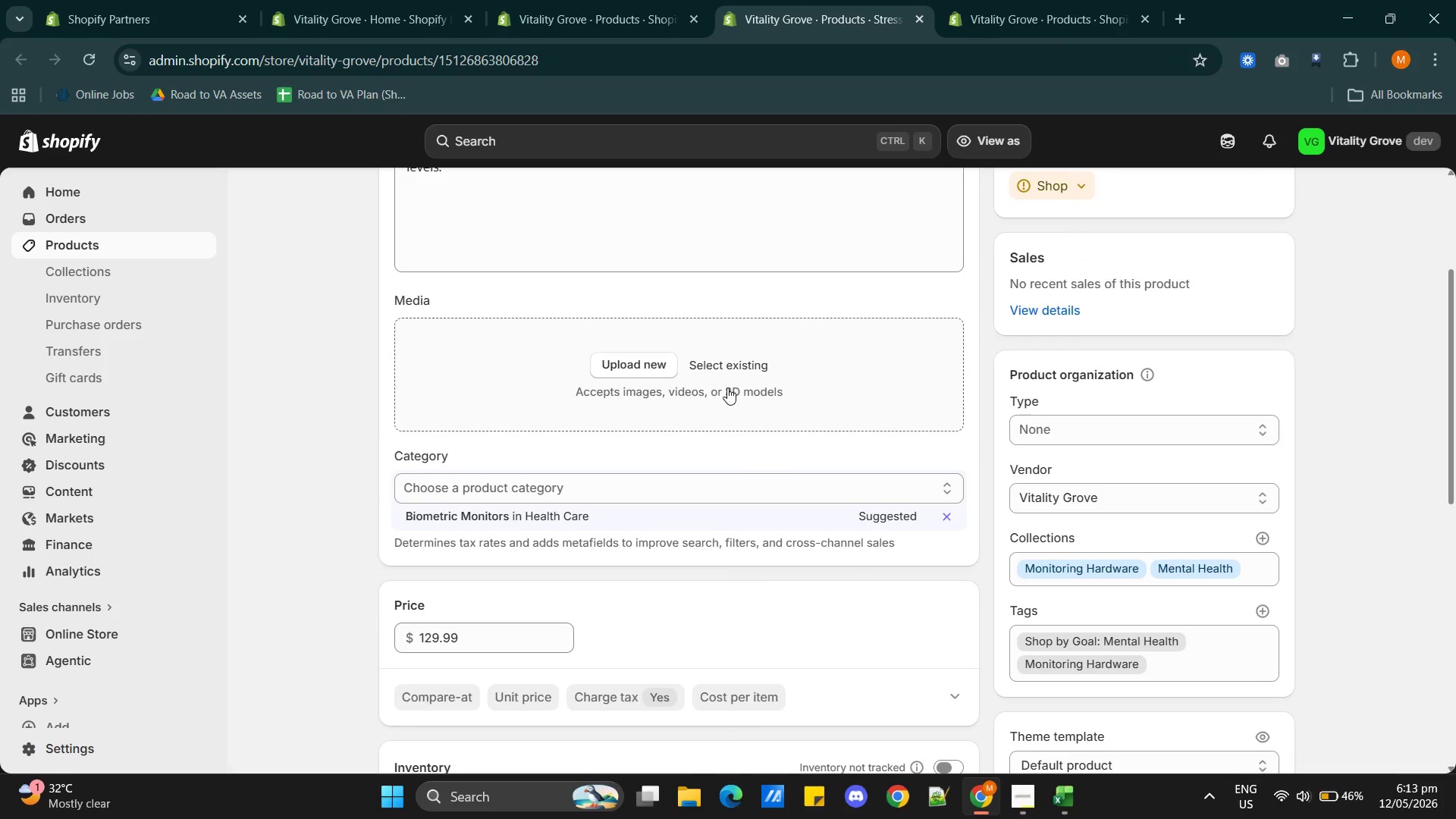 
scroll: coordinate [726, 413], scroll_direction: down, amount: 9.0
 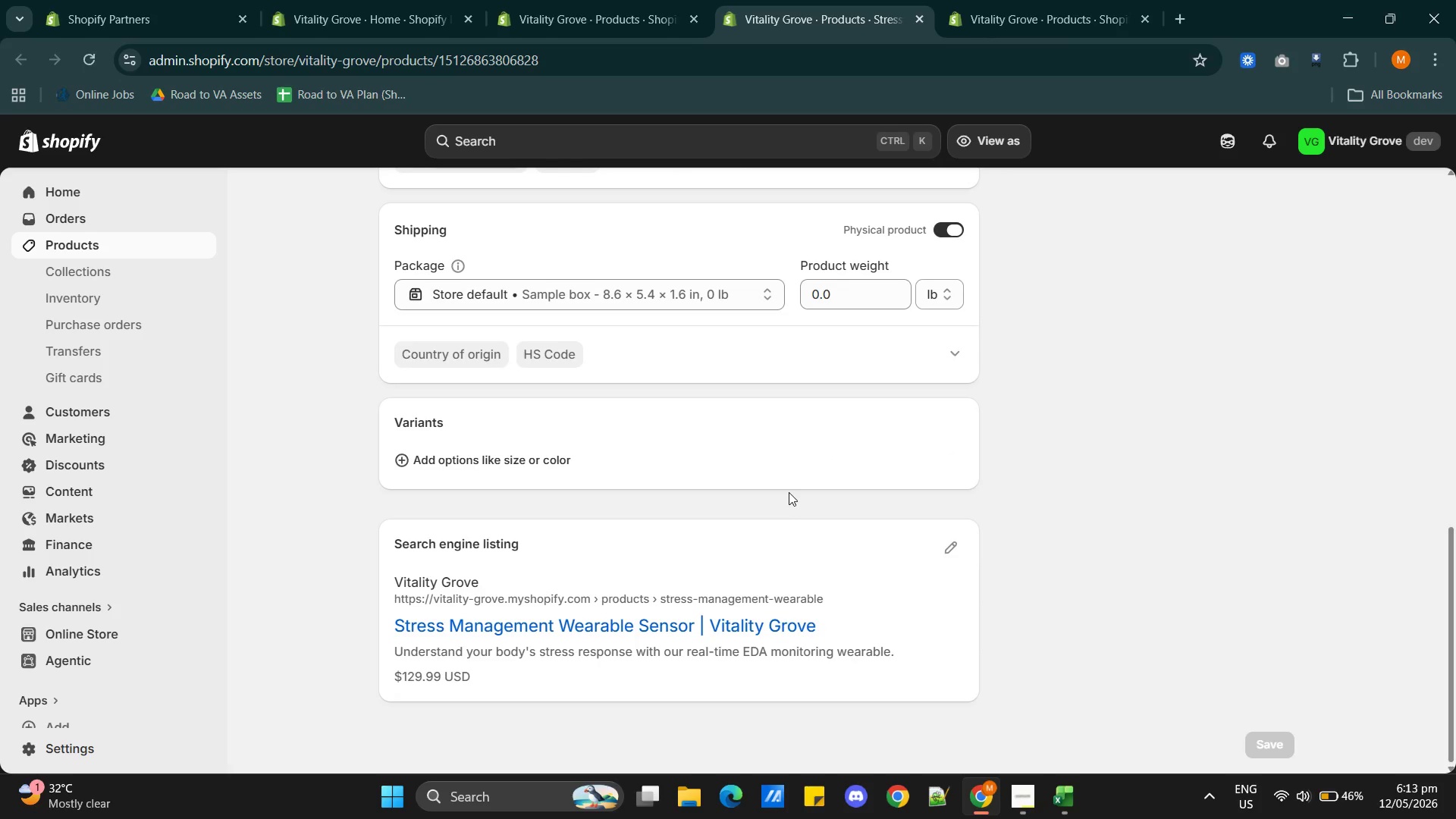 
key(Alt+AltLeft)
 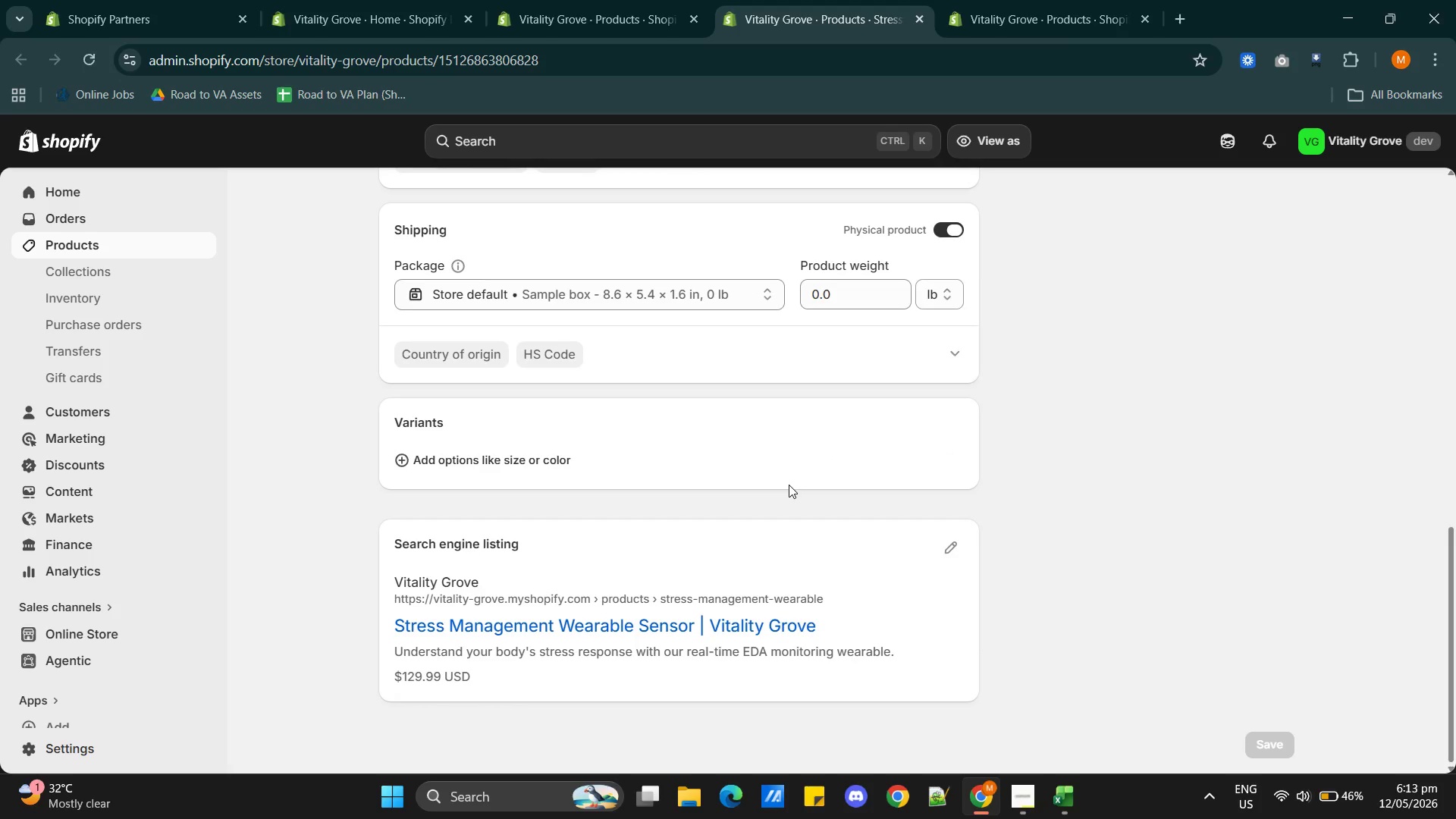 
key(Alt+Tab)
 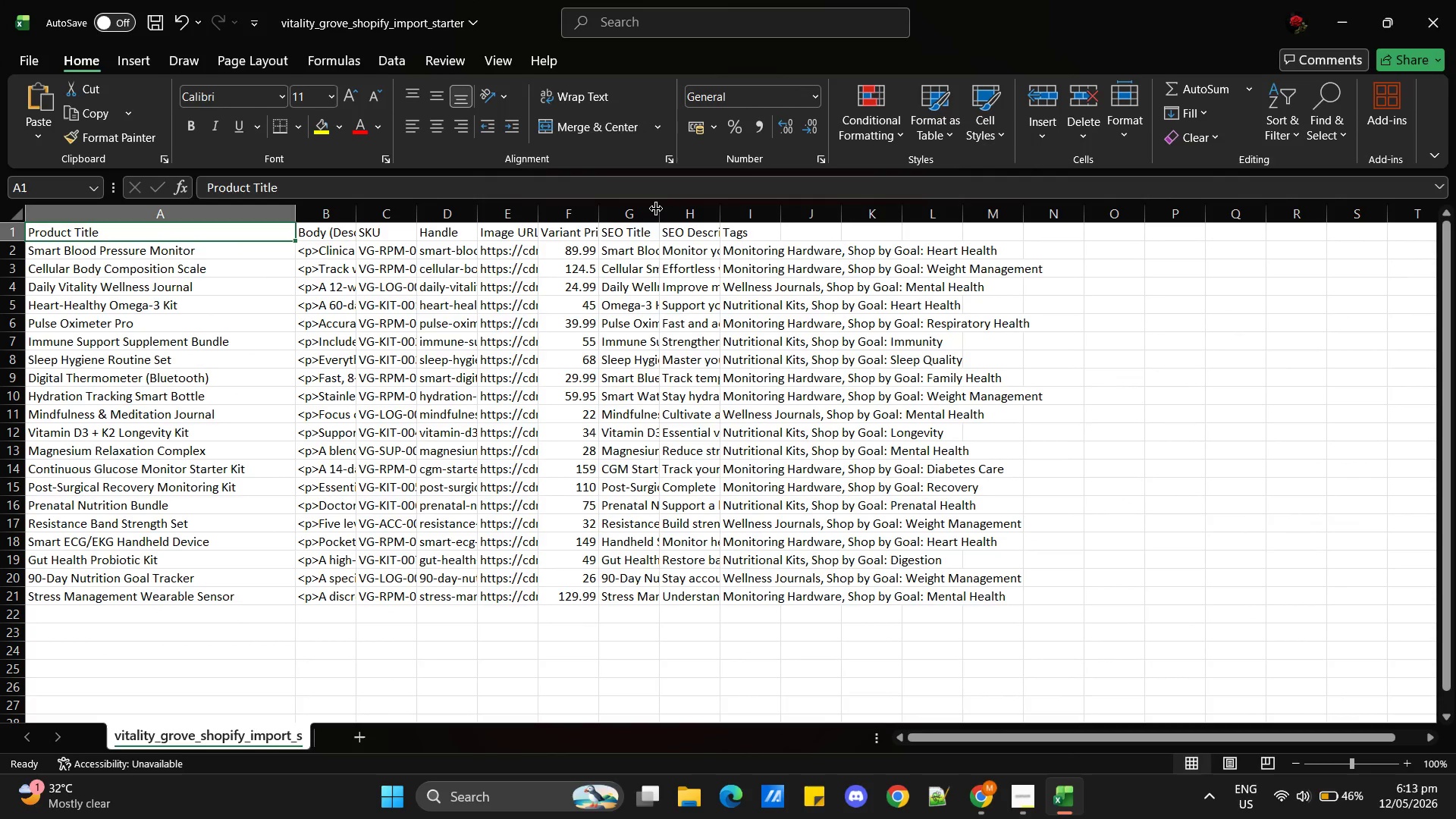 
left_click_drag(start_coordinate=[659, 207], to_coordinate=[867, 257])
 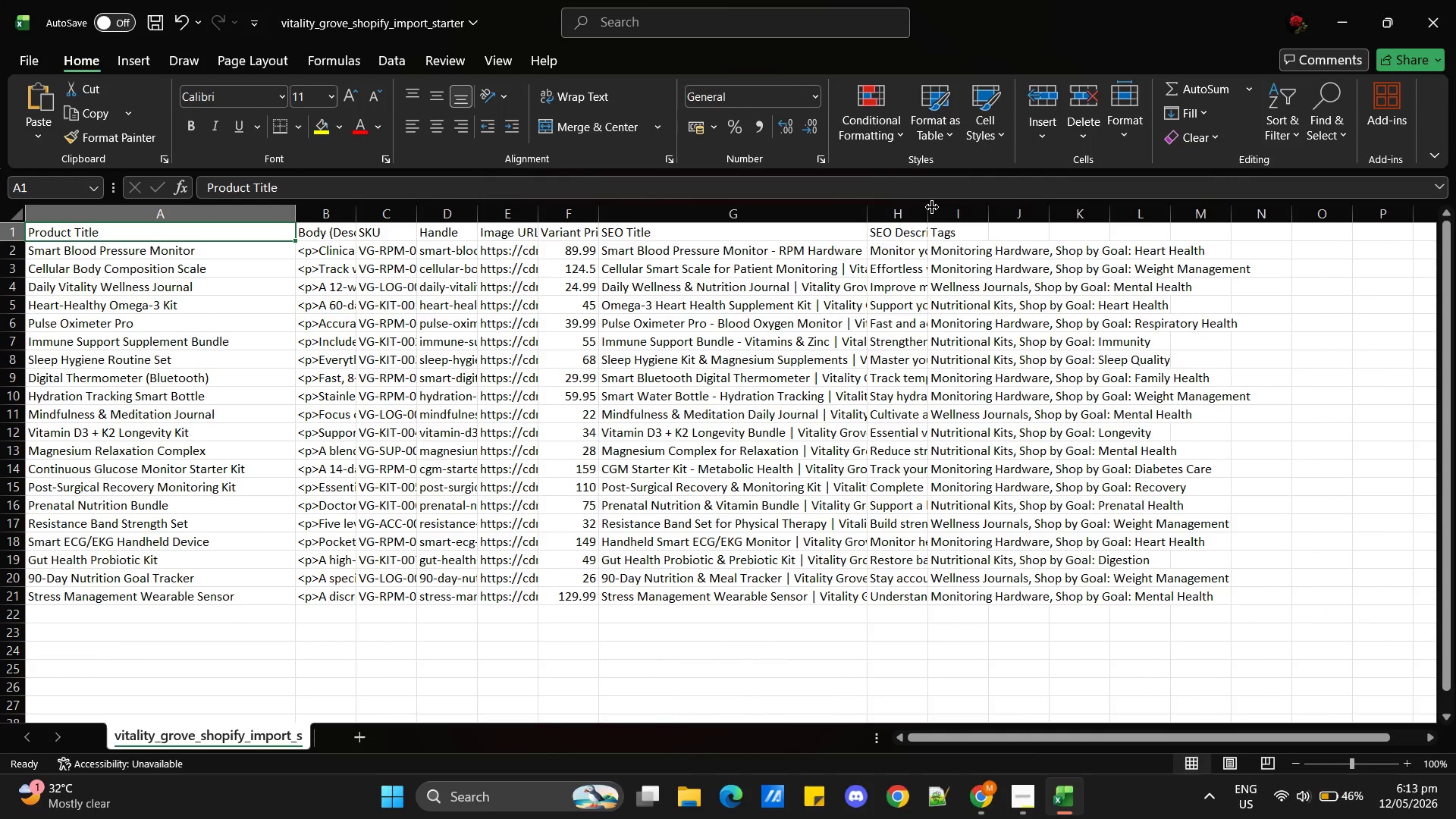 
left_click_drag(start_coordinate=[932, 207], to_coordinate=[1191, 253])
 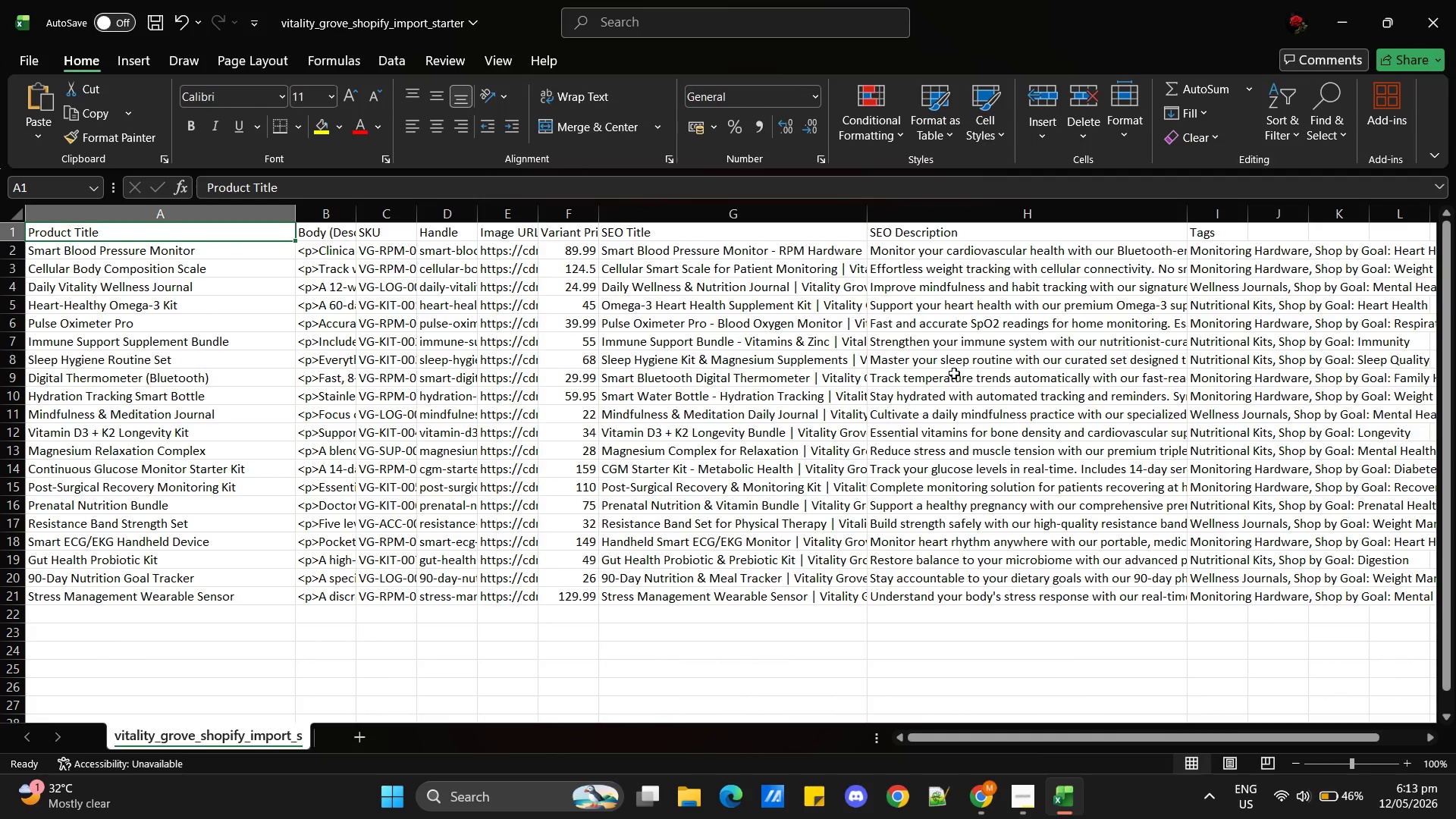 
key(Alt+AltLeft)
 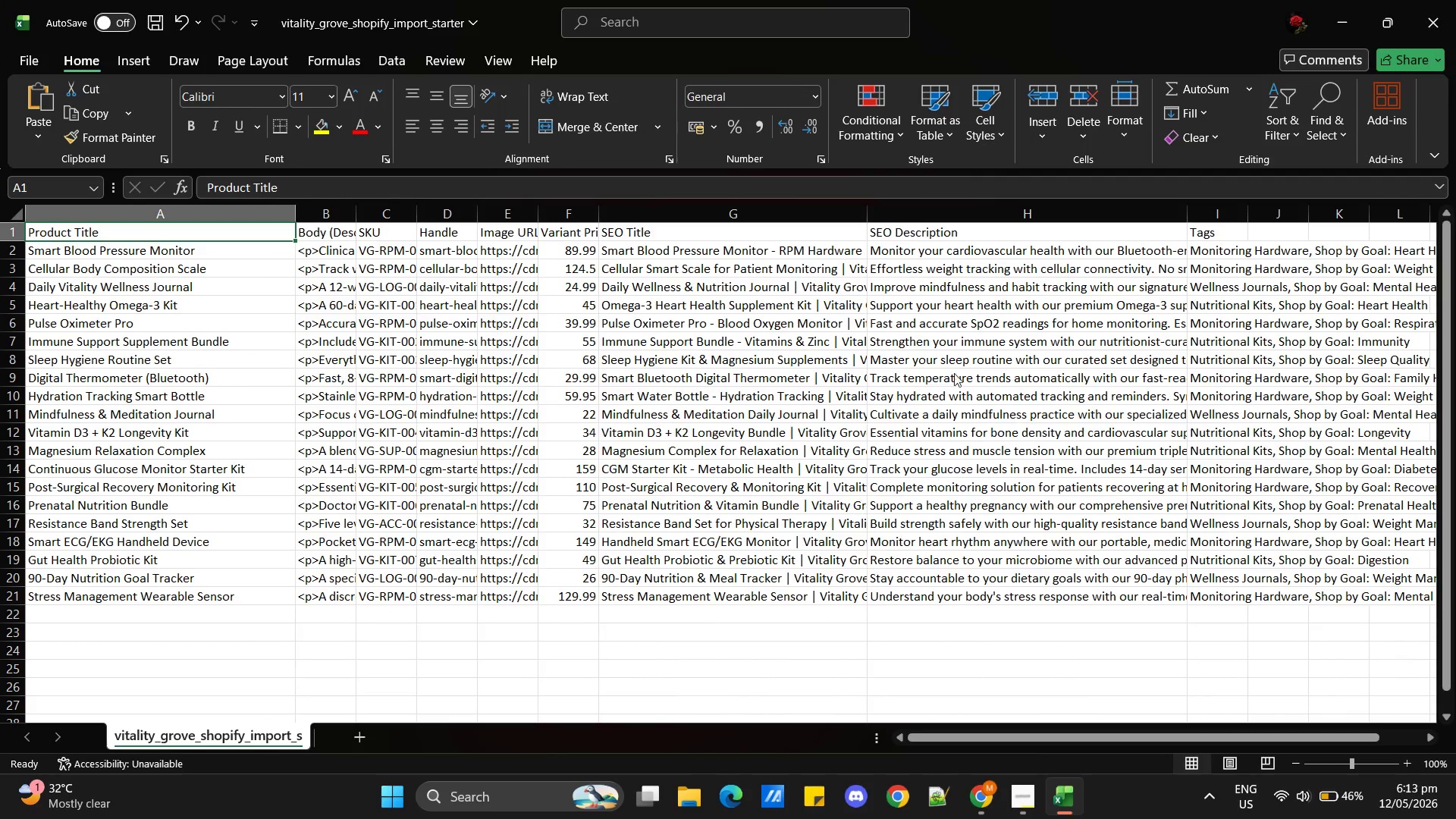 
key(Alt+Tab)
 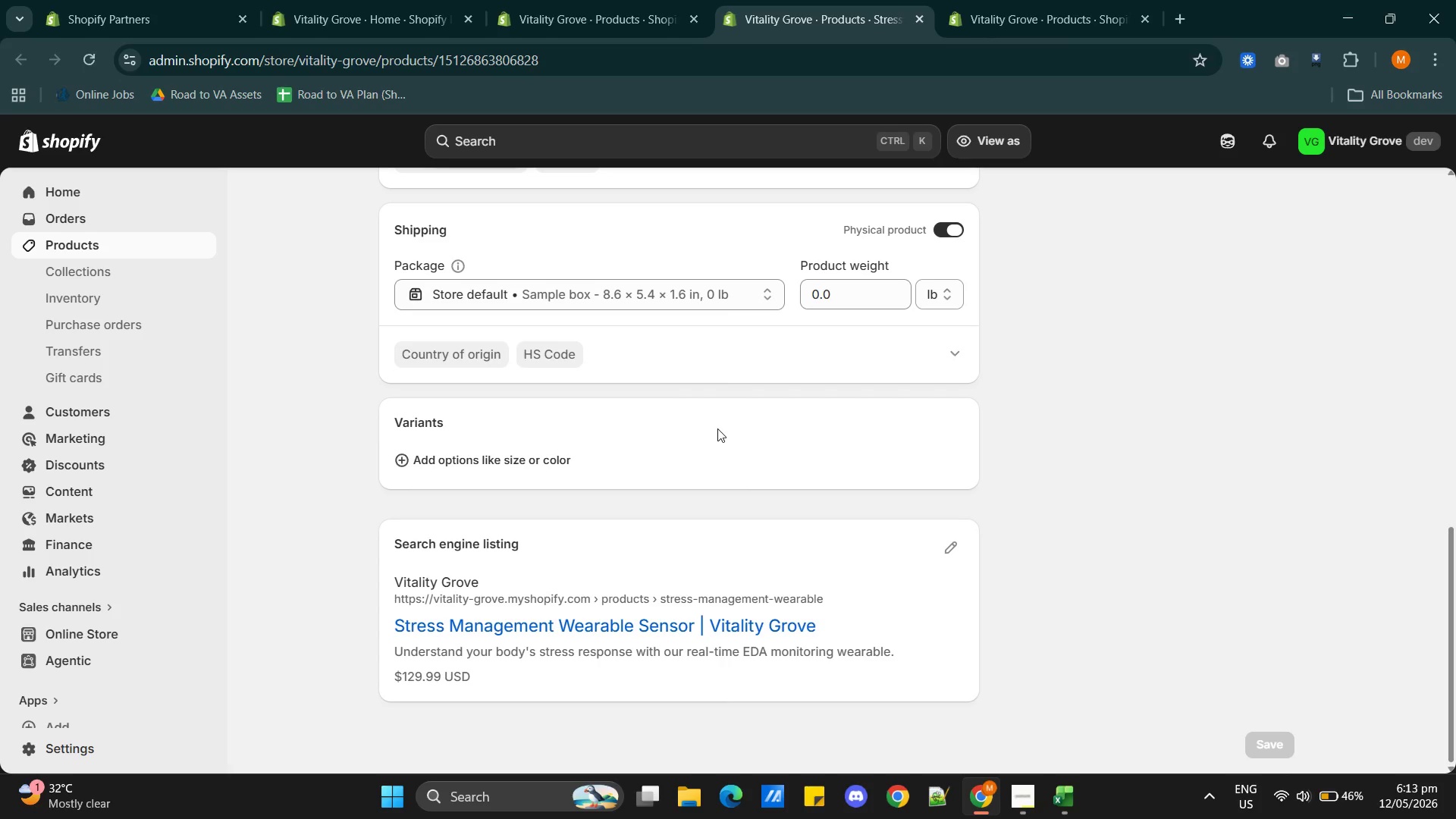 
key(Alt+AltLeft)
 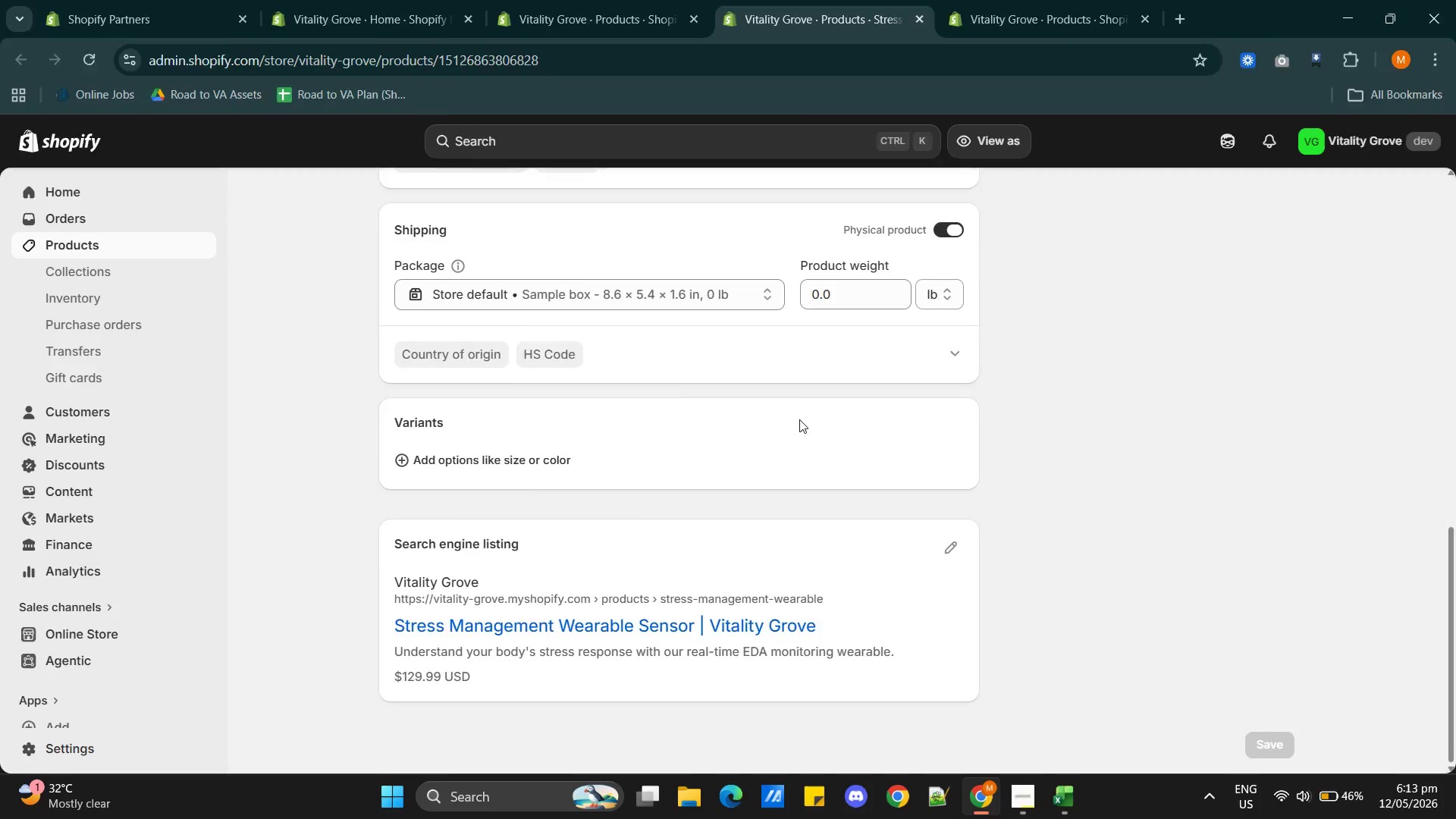 
key(Alt+Tab)
 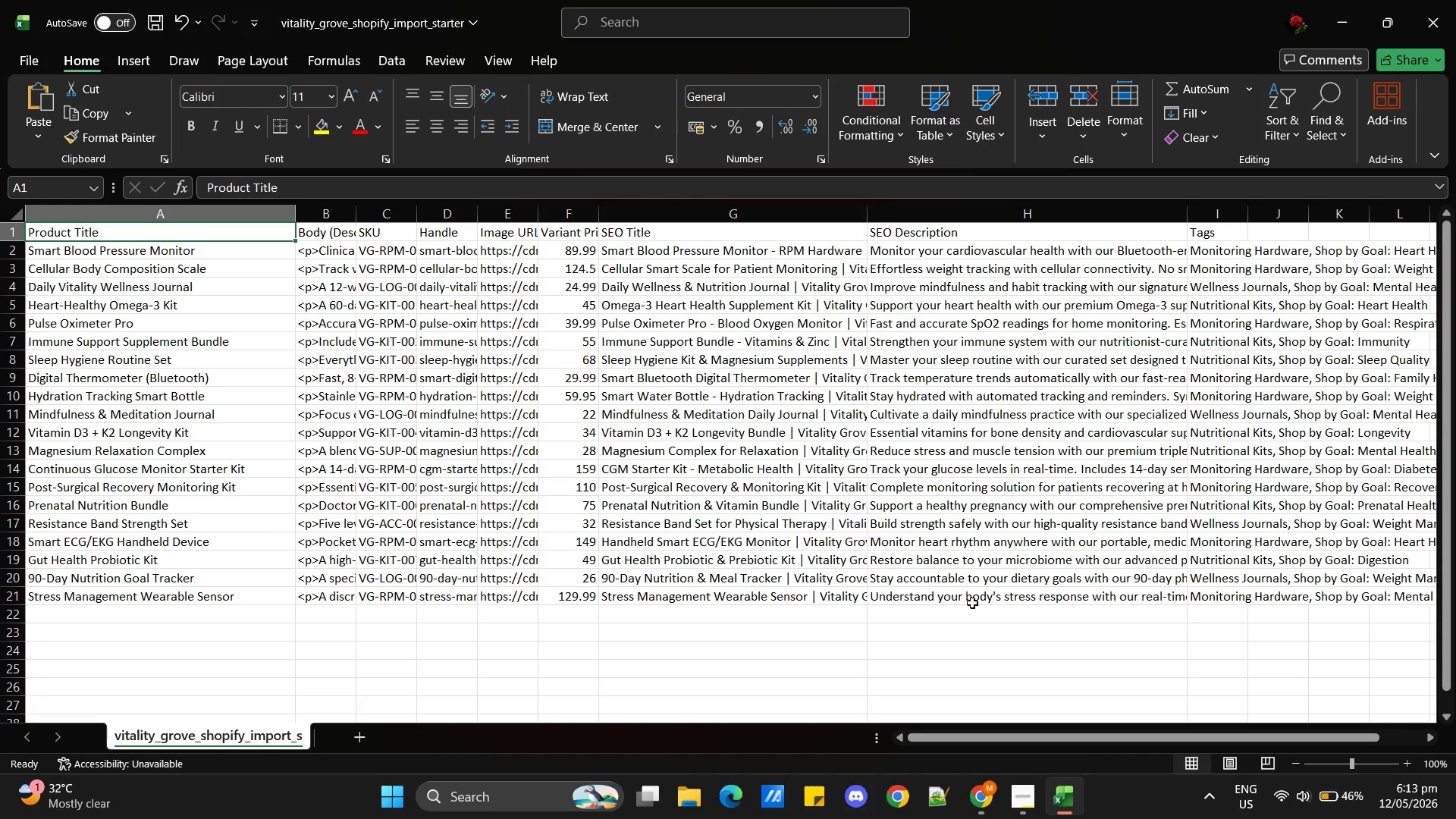 
scroll: coordinate [797, 420], scroll_direction: down, amount: 1.0
 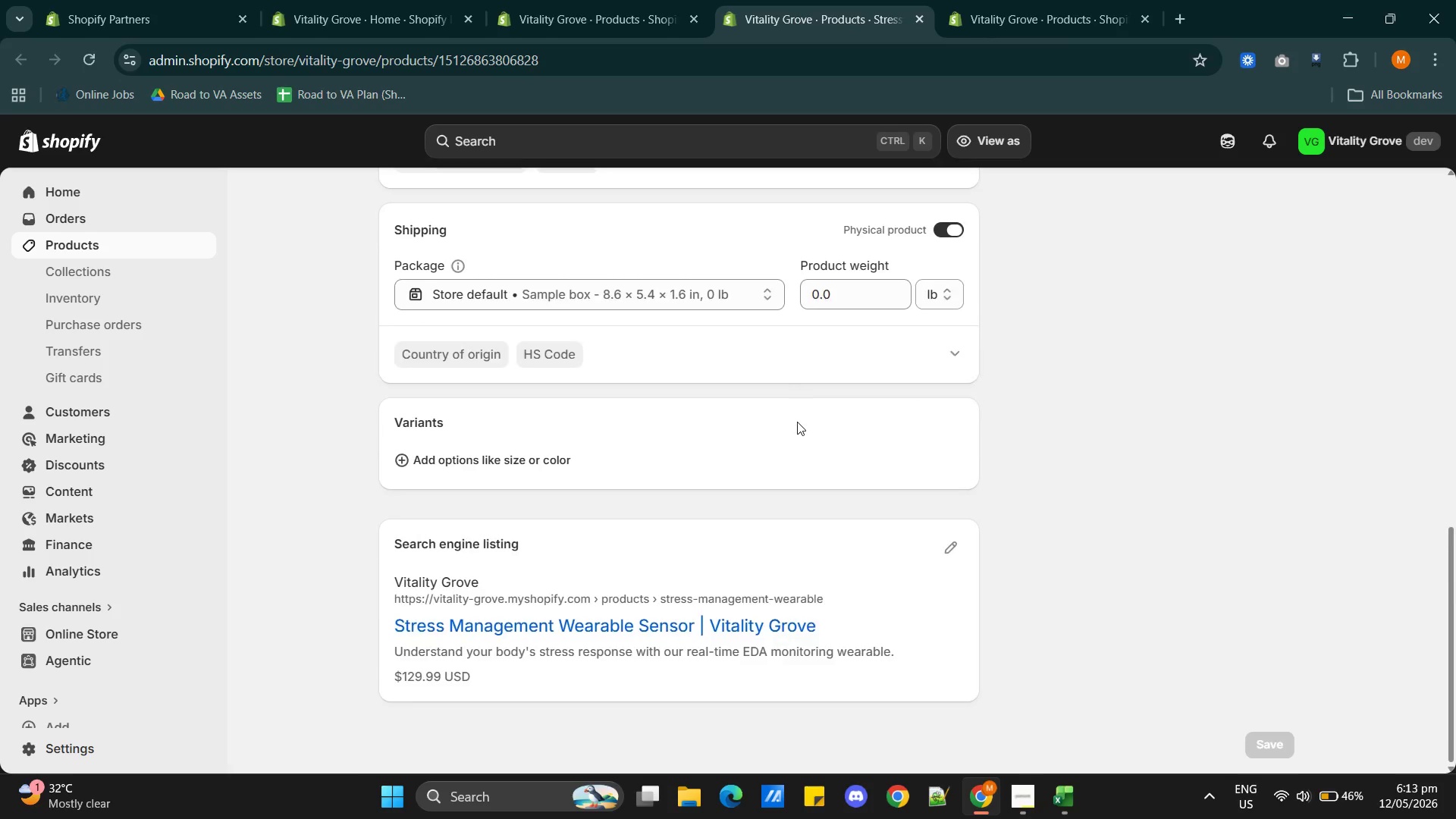 
key(Alt+AltLeft)
 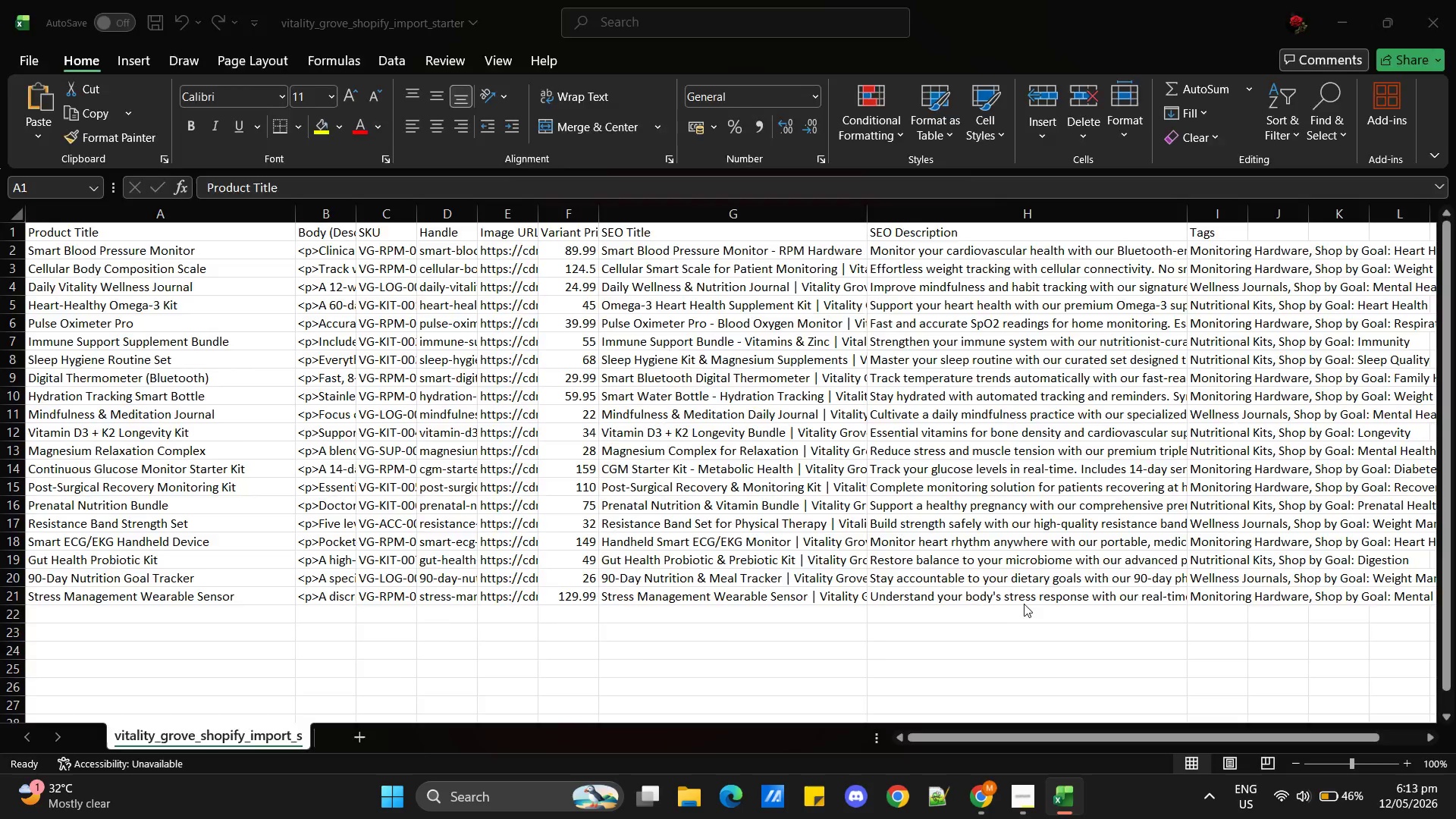 
key(Alt+Tab)
 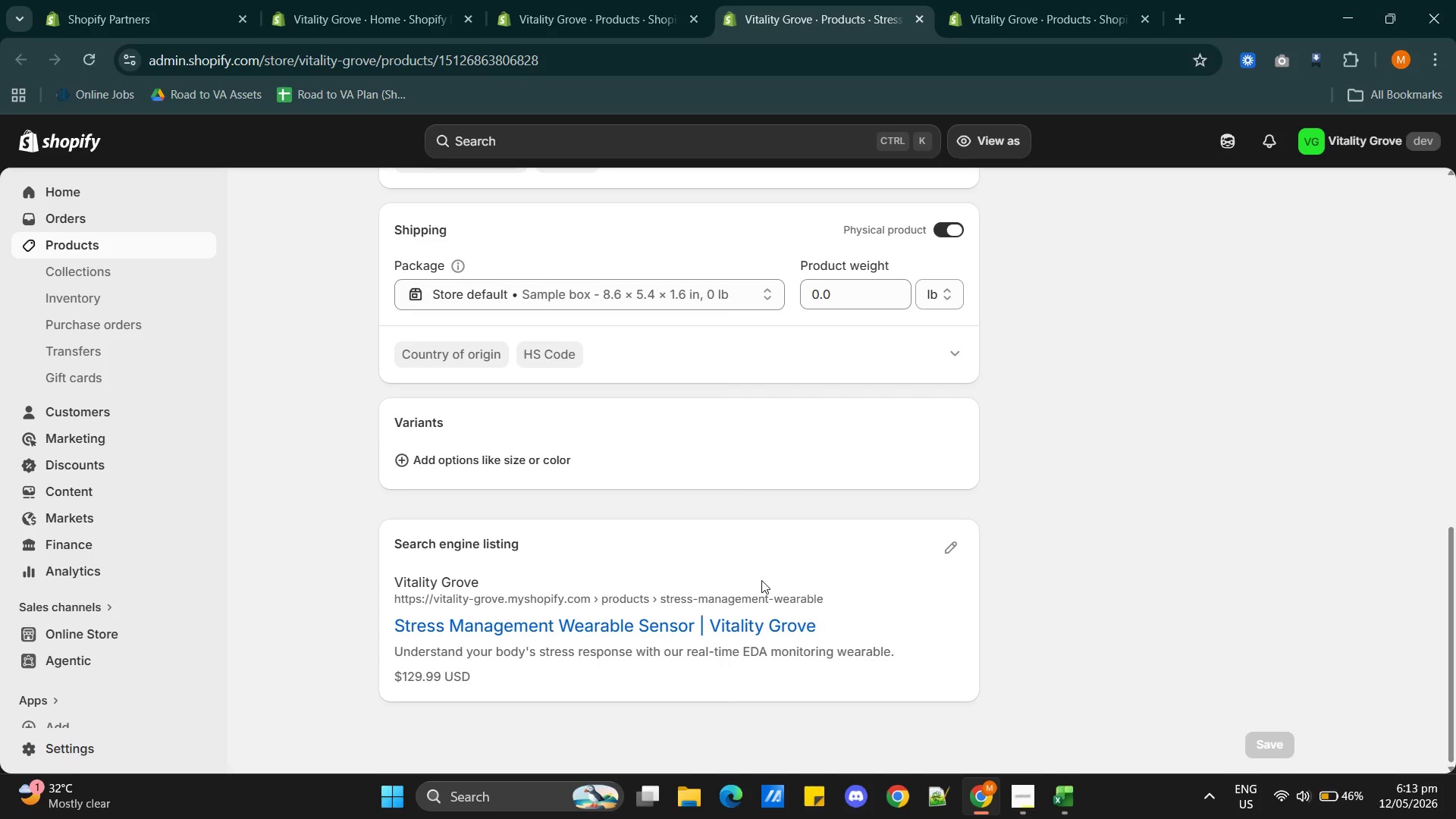 
scroll: coordinate [824, 552], scroll_direction: up, amount: 4.0
 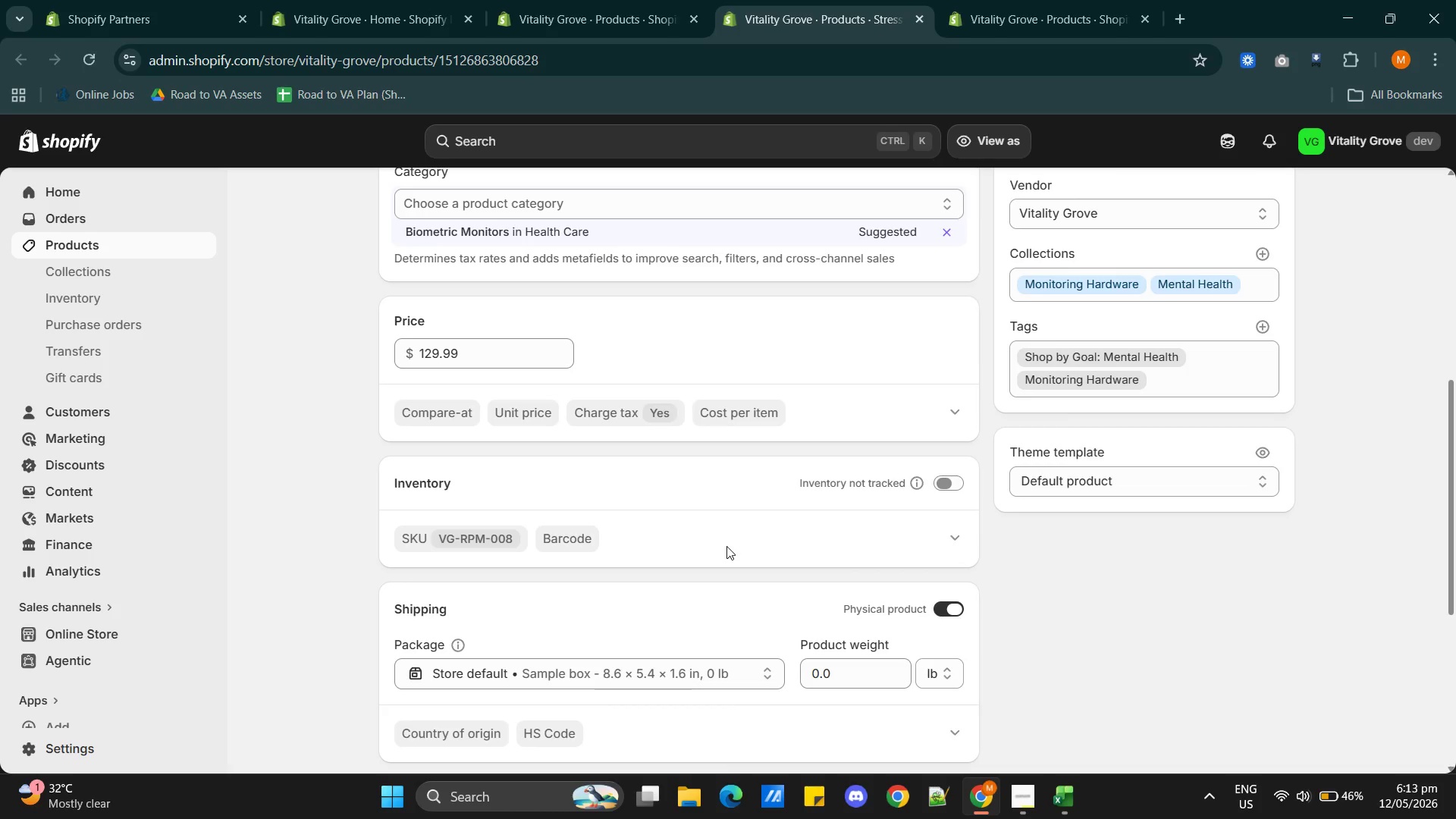 
key(Alt+AltLeft)
 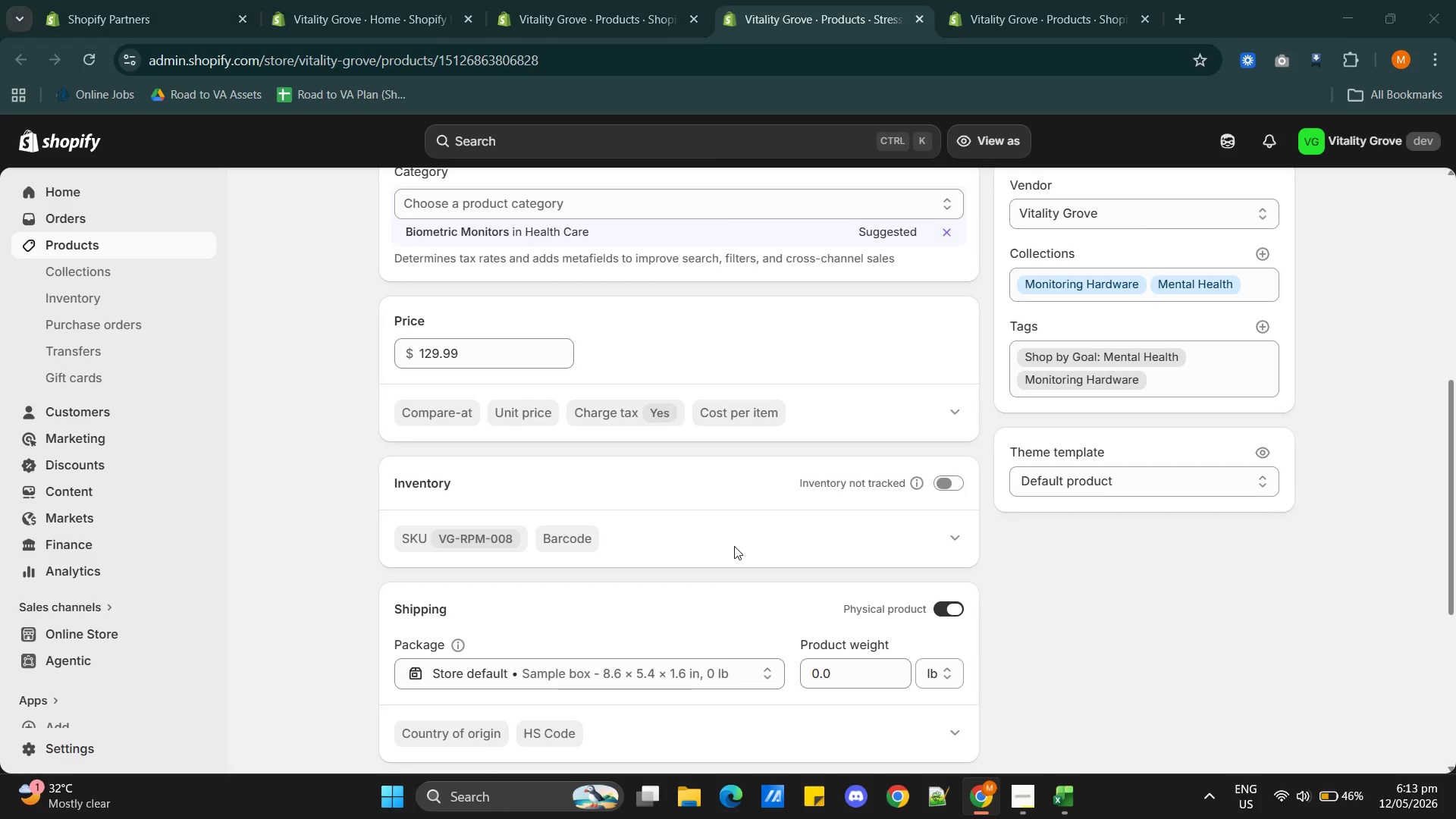 
key(Alt+Tab)
 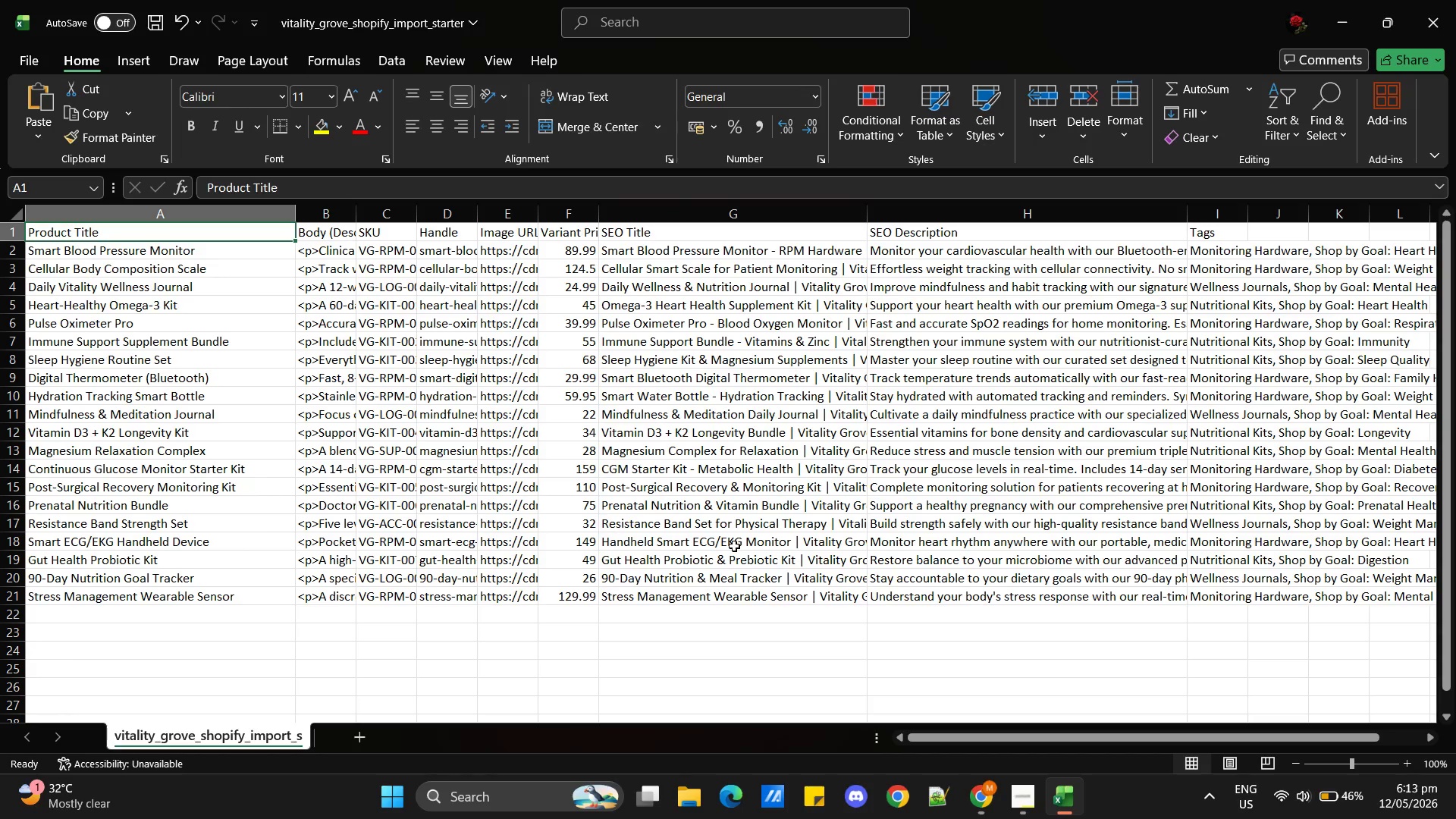 
key(Alt+AltLeft)
 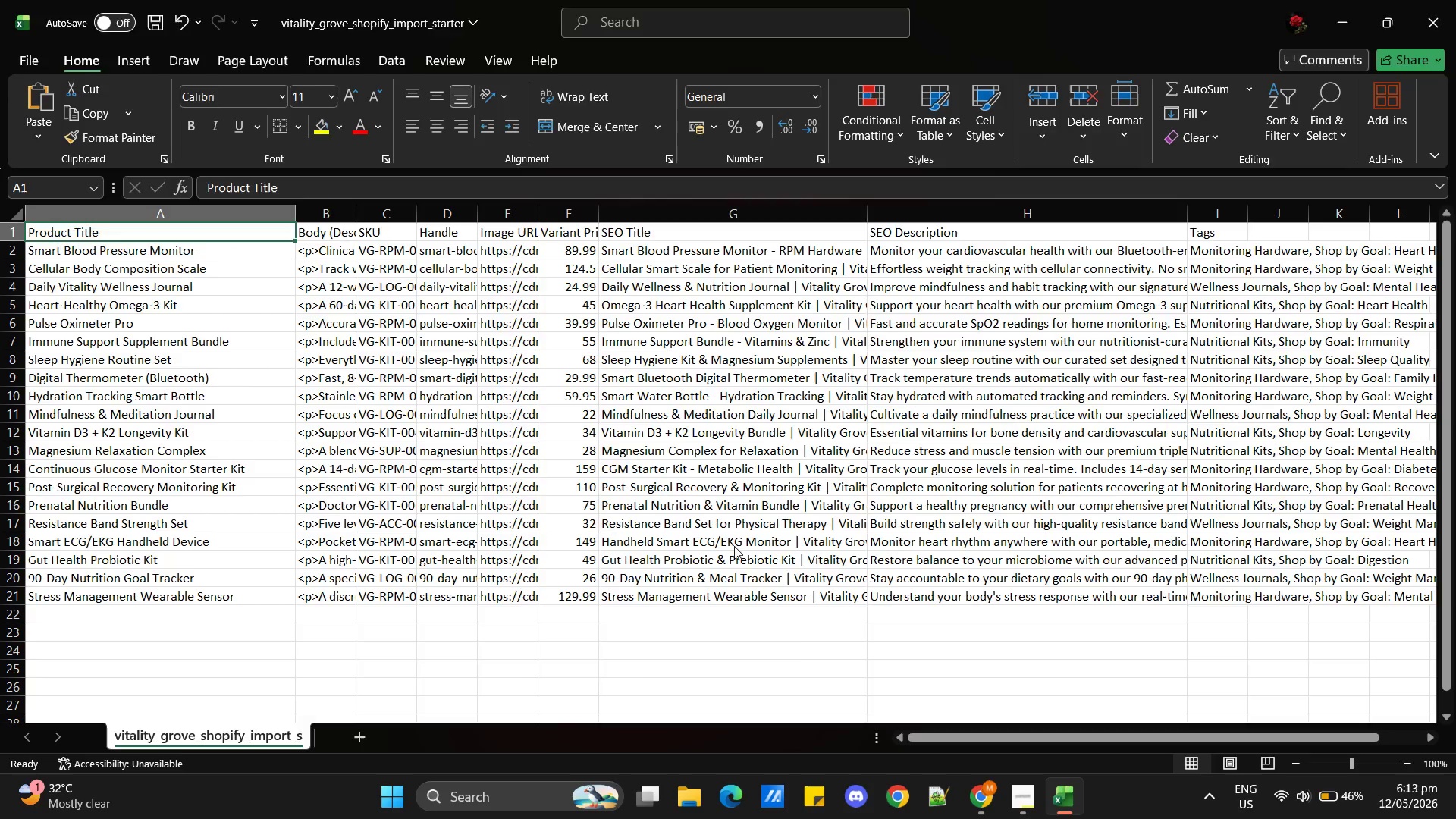 
key(Alt+Tab)
 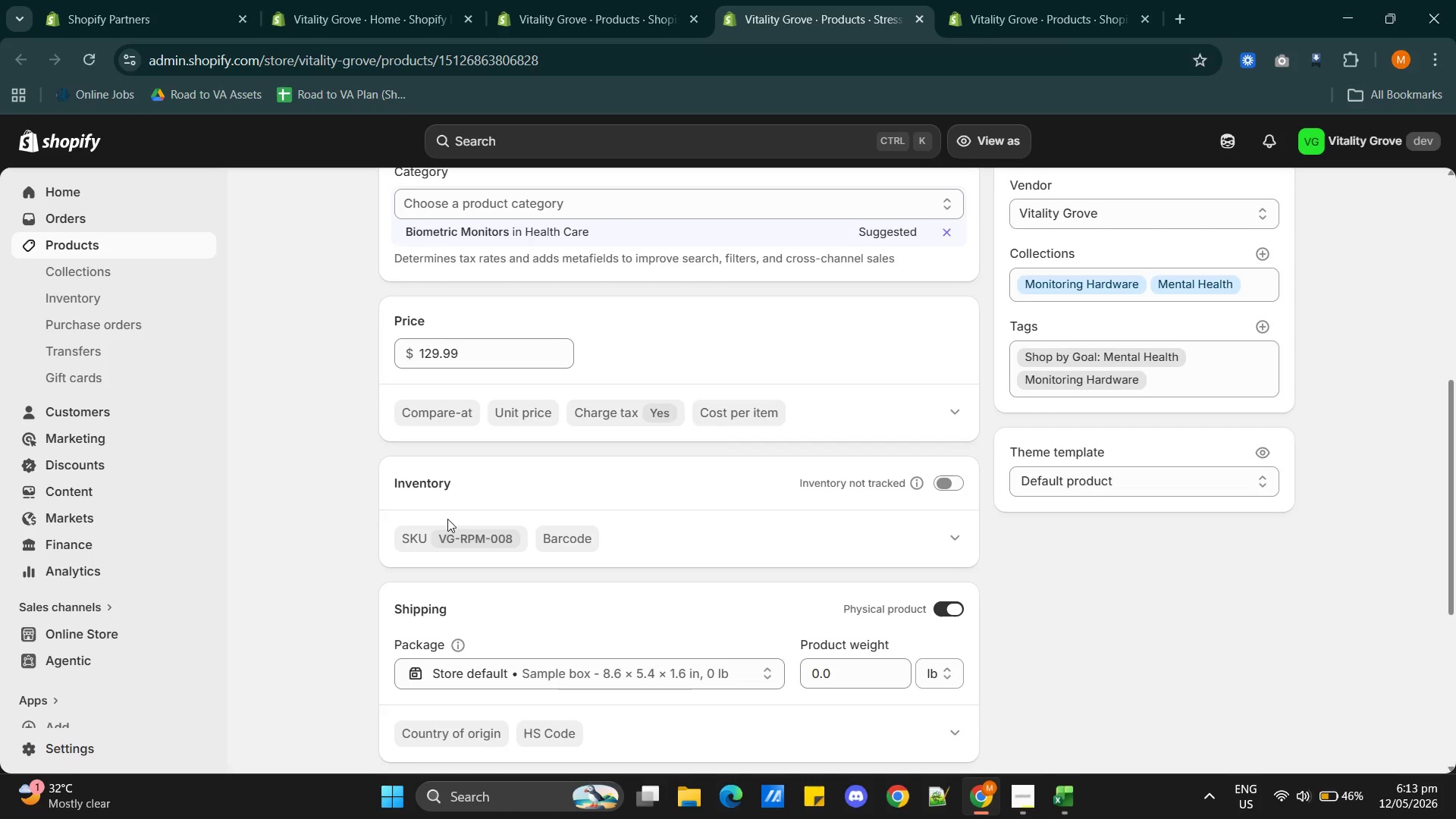 
scroll: coordinate [634, 596], scroll_direction: up, amount: 5.0
 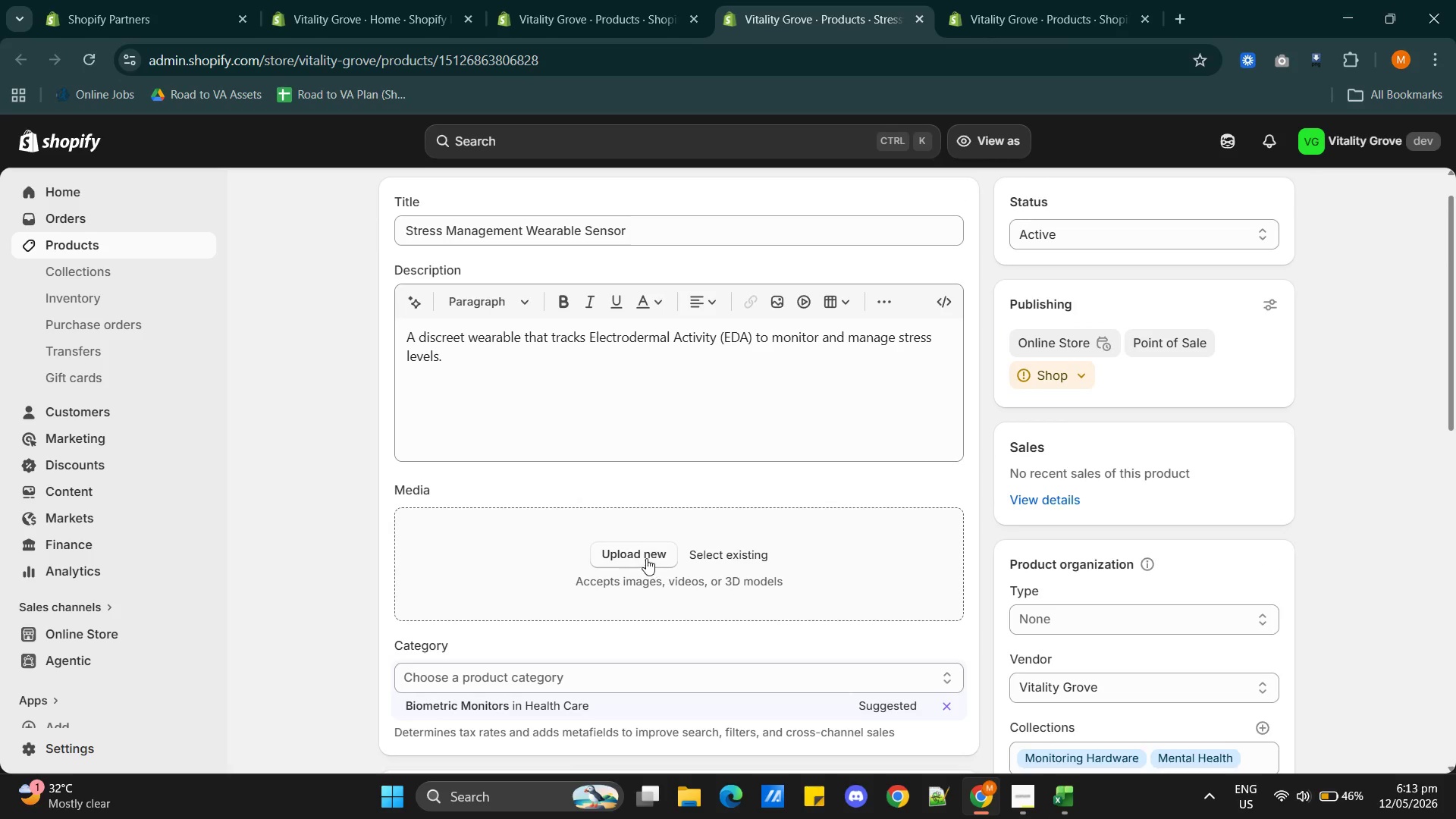 
left_click([645, 556])
 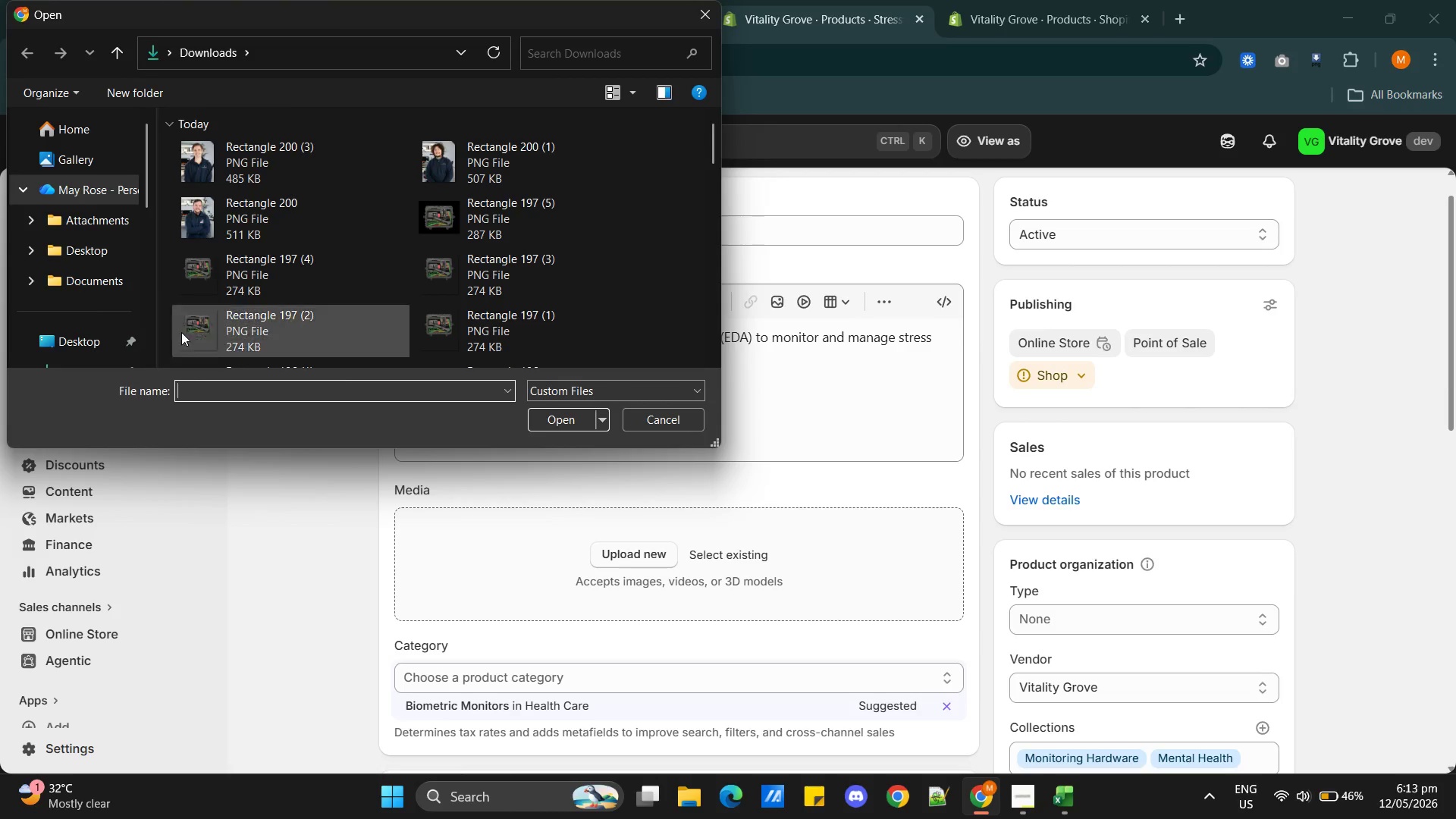 
left_click([676, 418])
 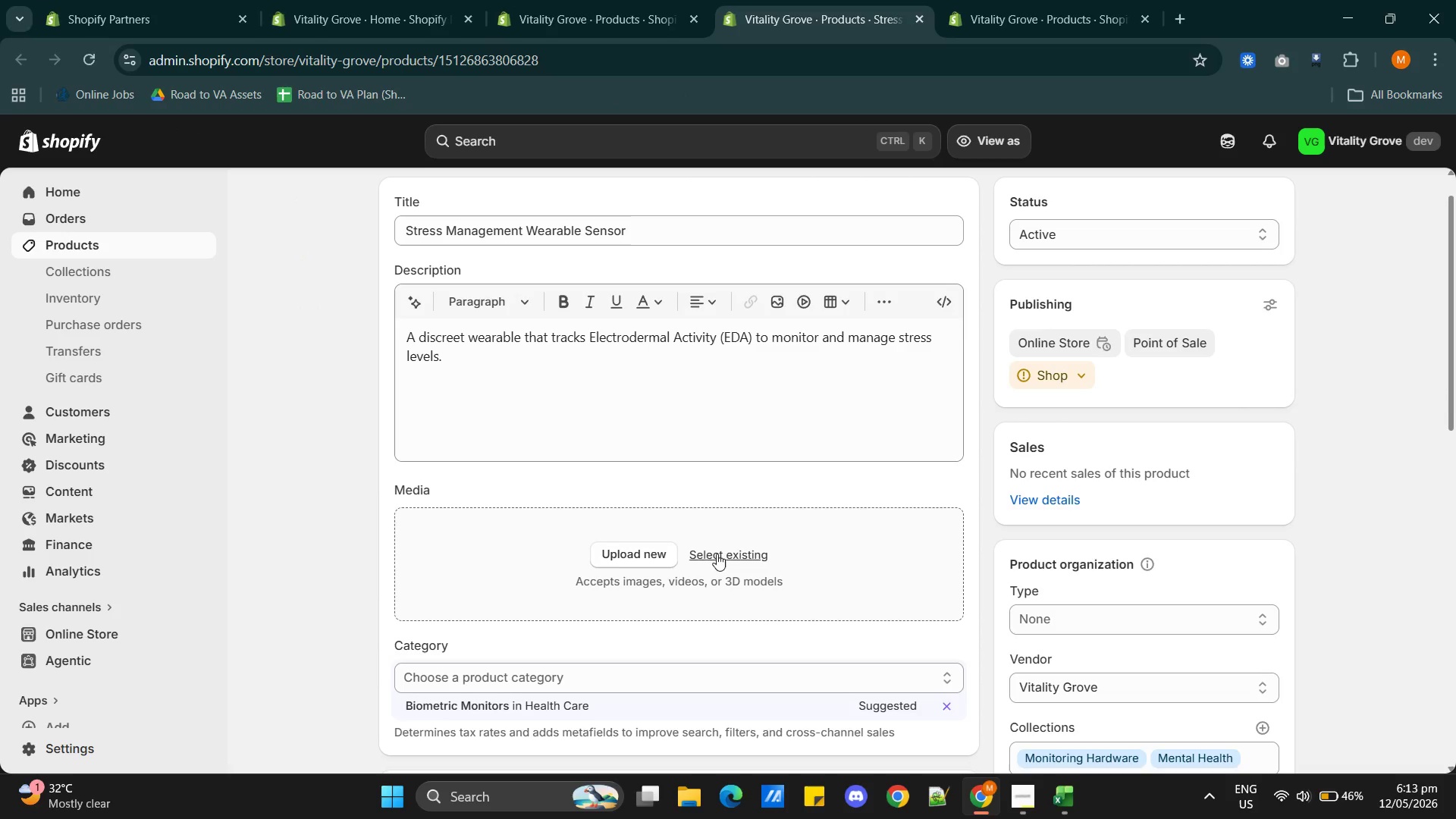 
left_click([718, 557])
 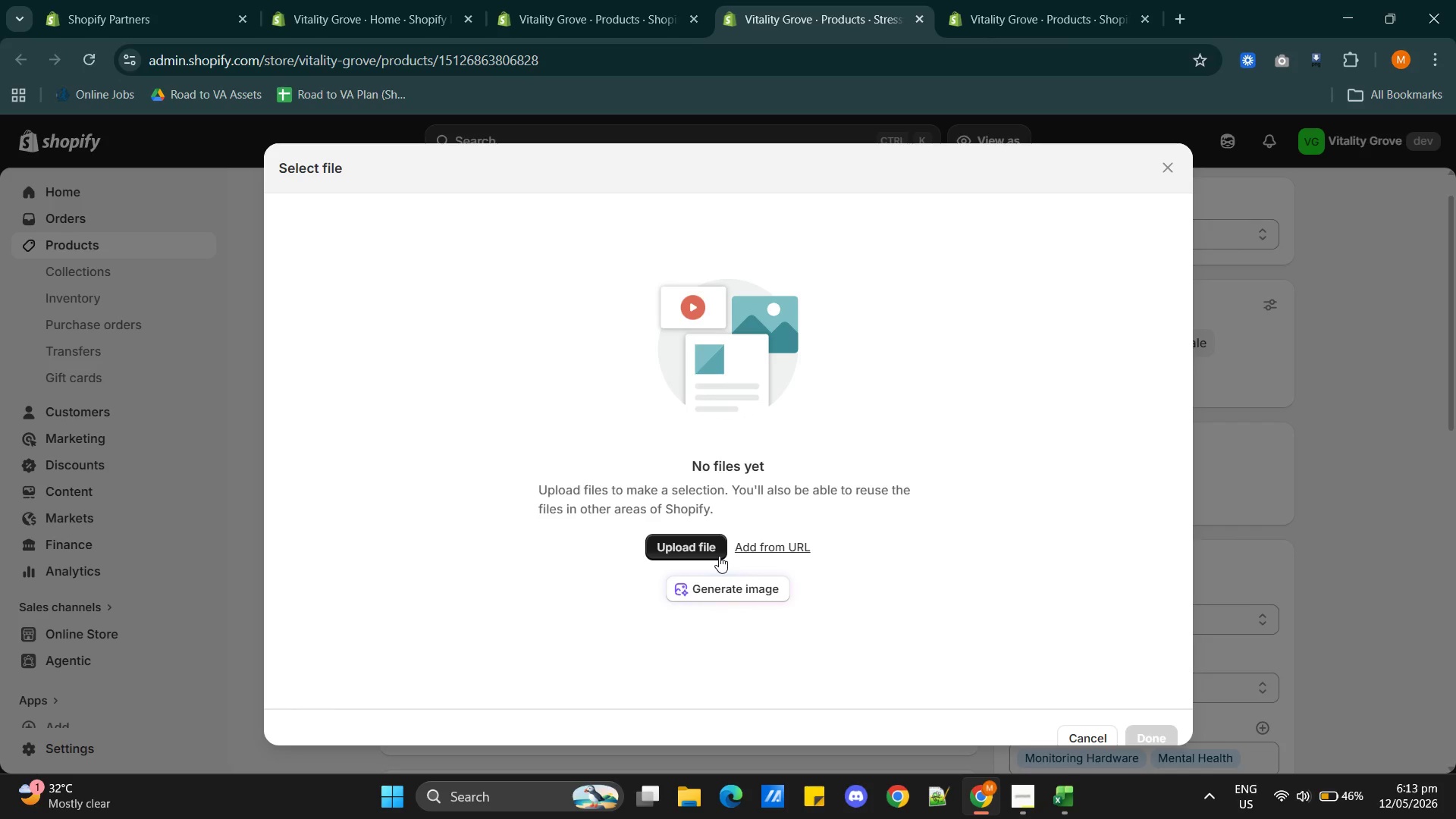 
wait(10.91)
 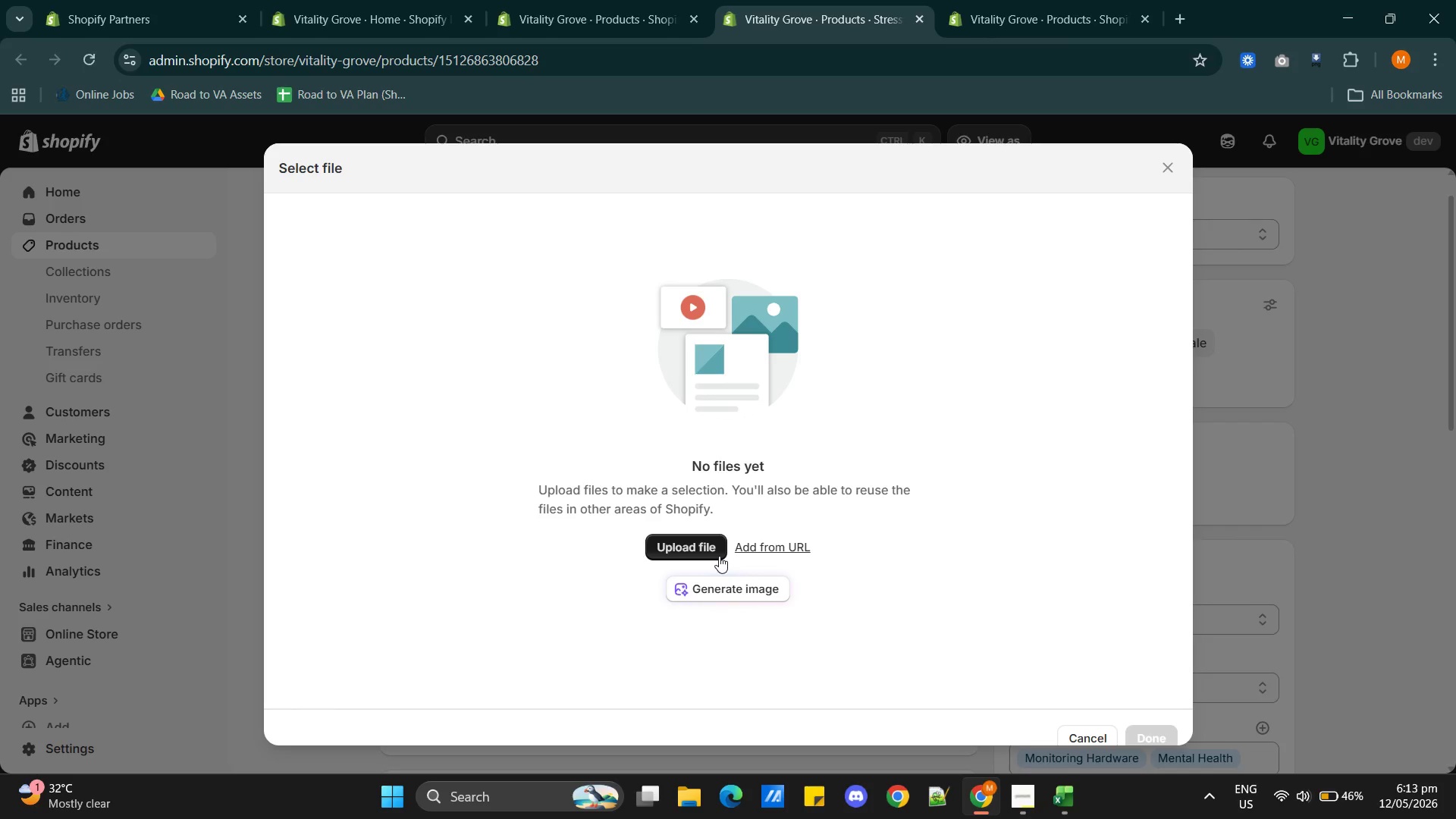 
left_click([713, 593])
 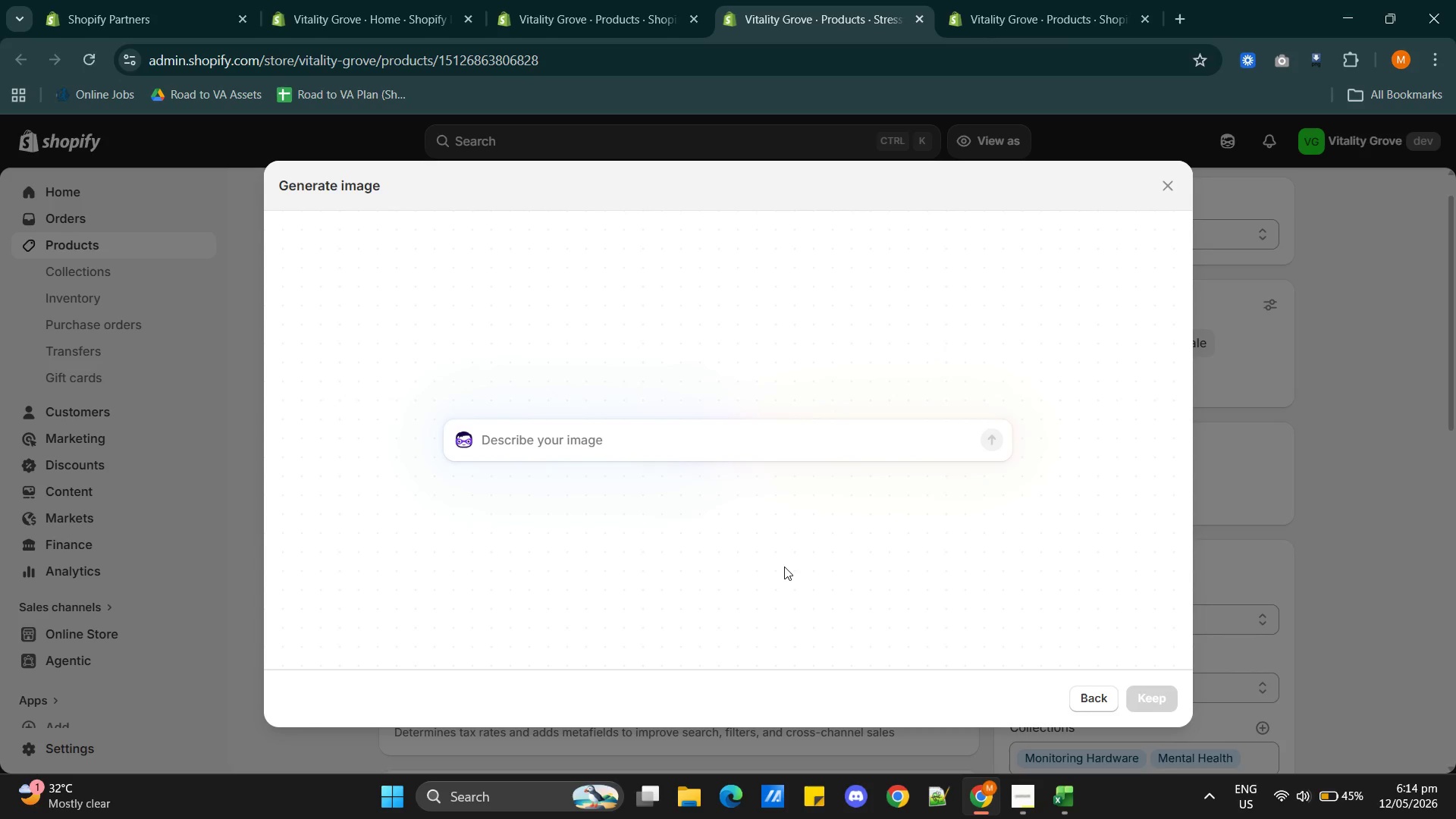 
wait(28.3)
 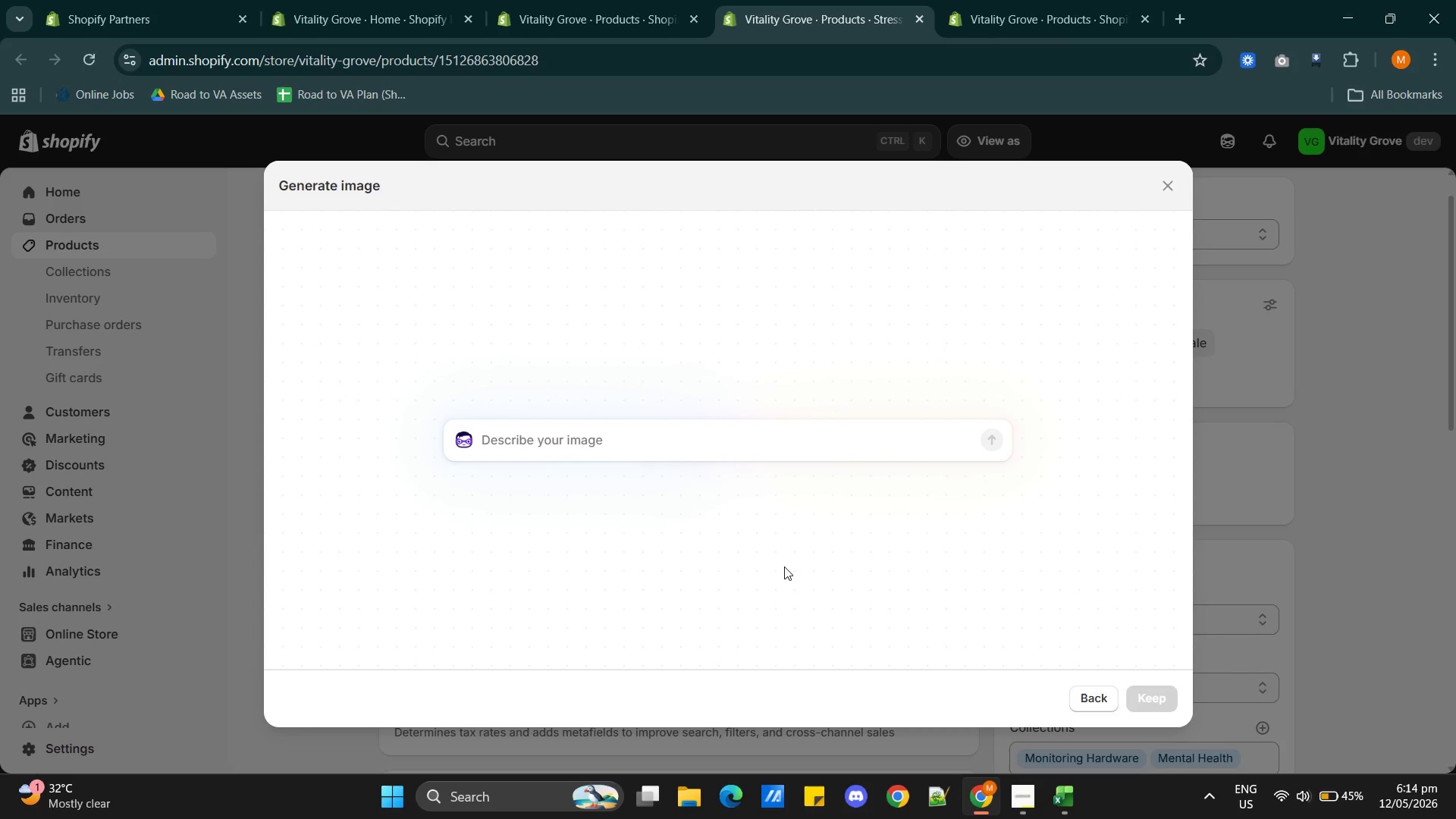 
hold_key(key=ShiftRight, duration=0.53)
 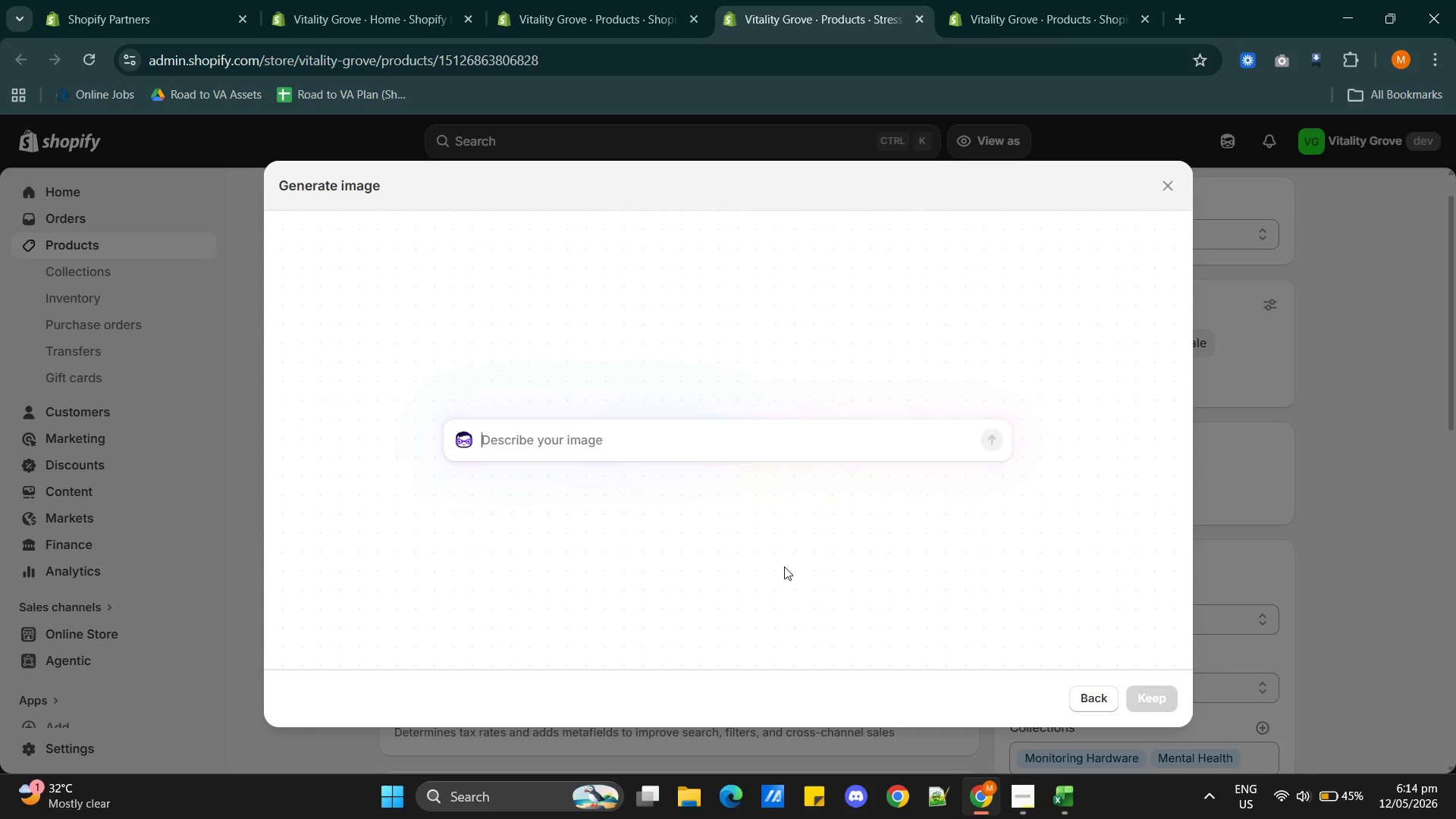 
type(Wearable stress management sensor tracking electroderm)
 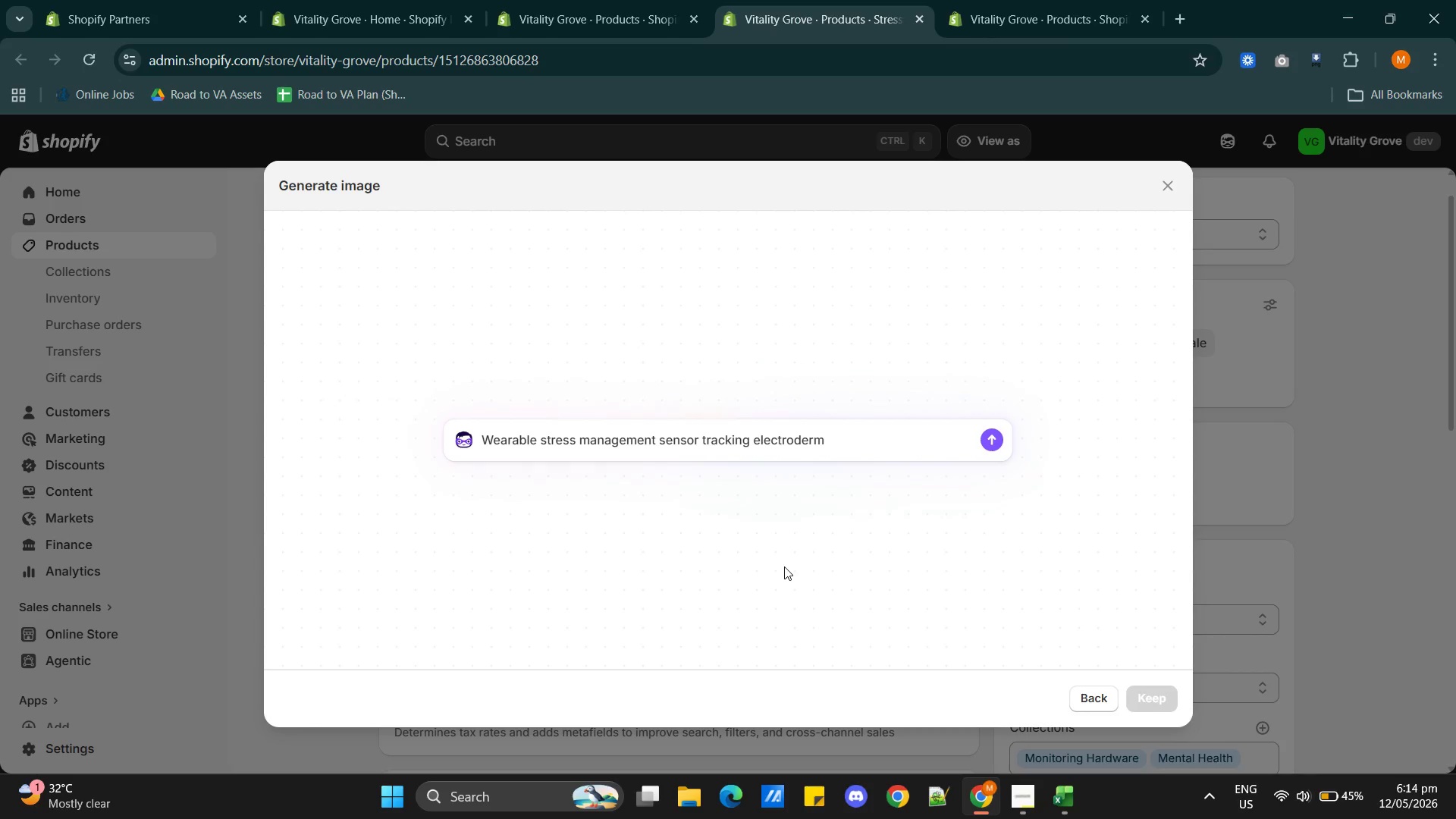 
type(al activity and stress levels)
 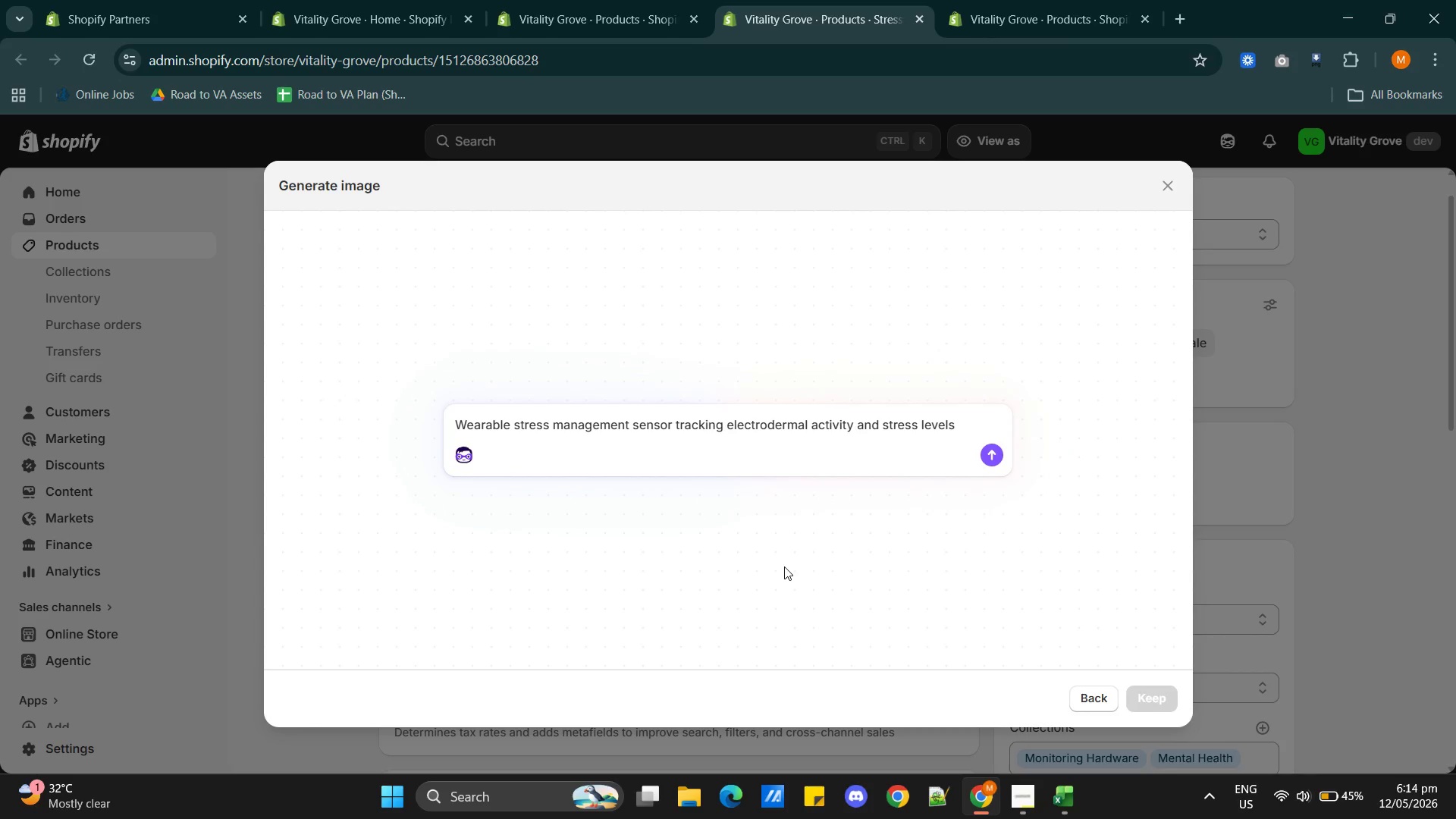 
key(Control+A)
 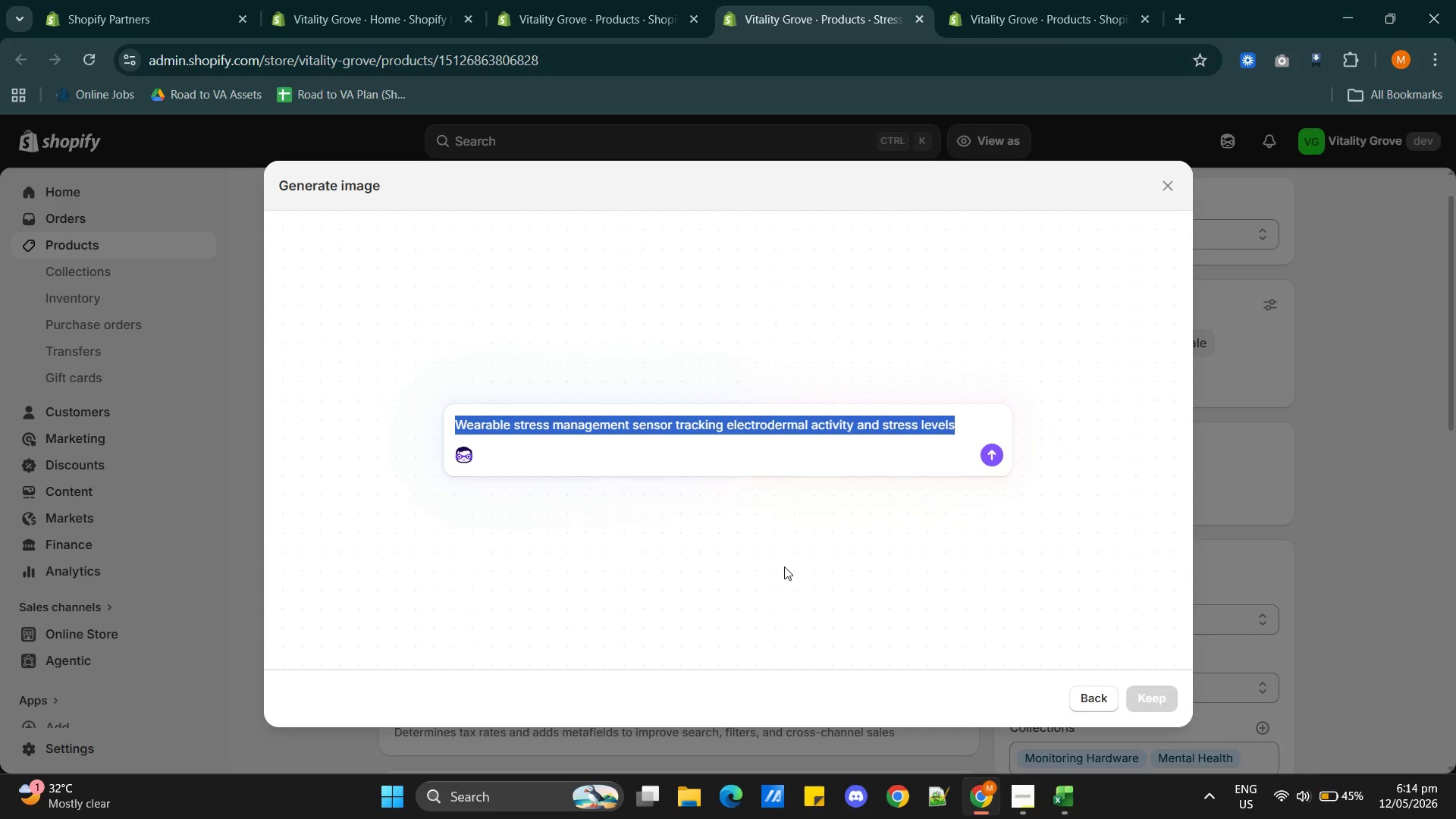 
key(Control+C)
 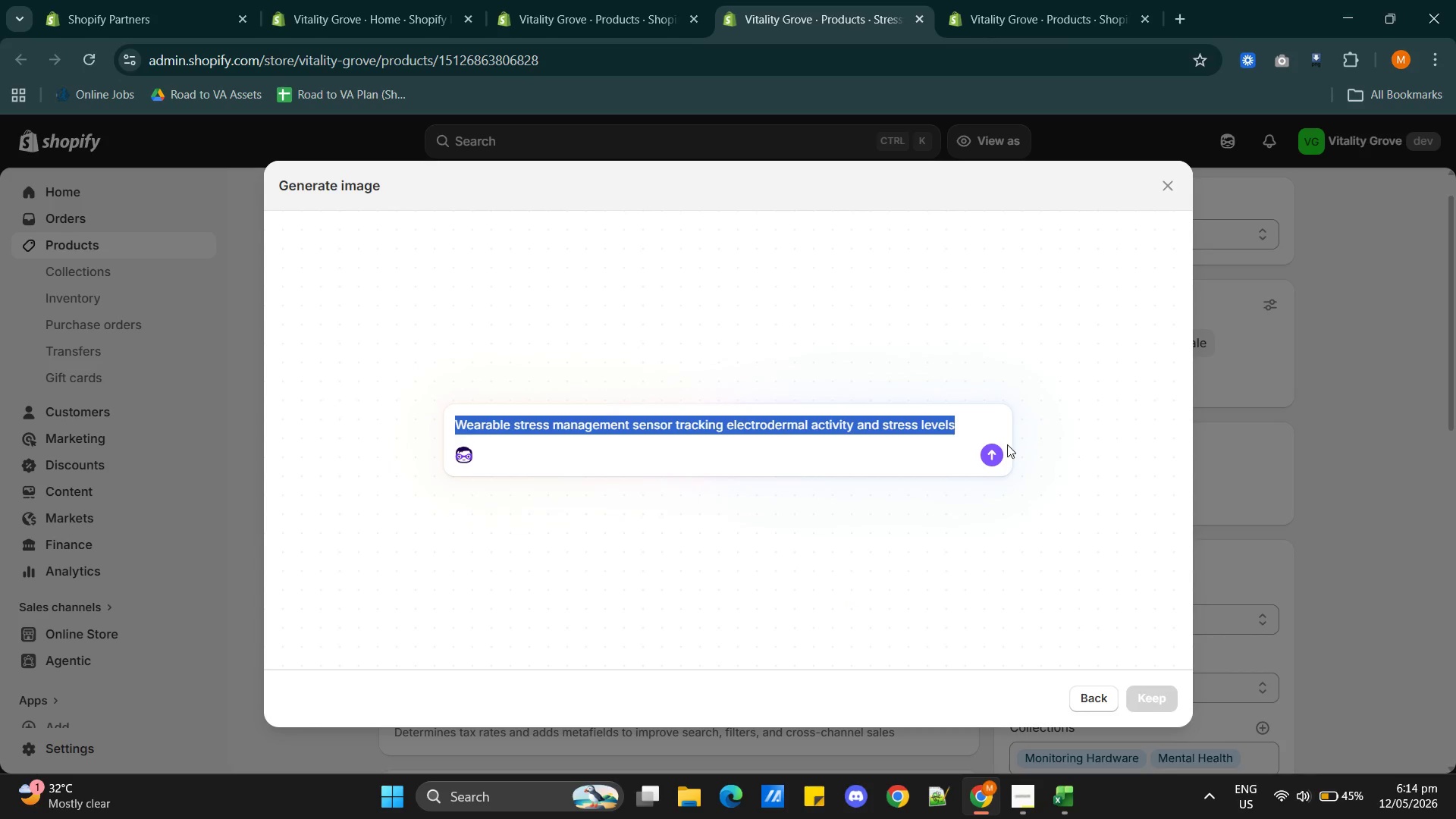 
left_click([988, 452])
 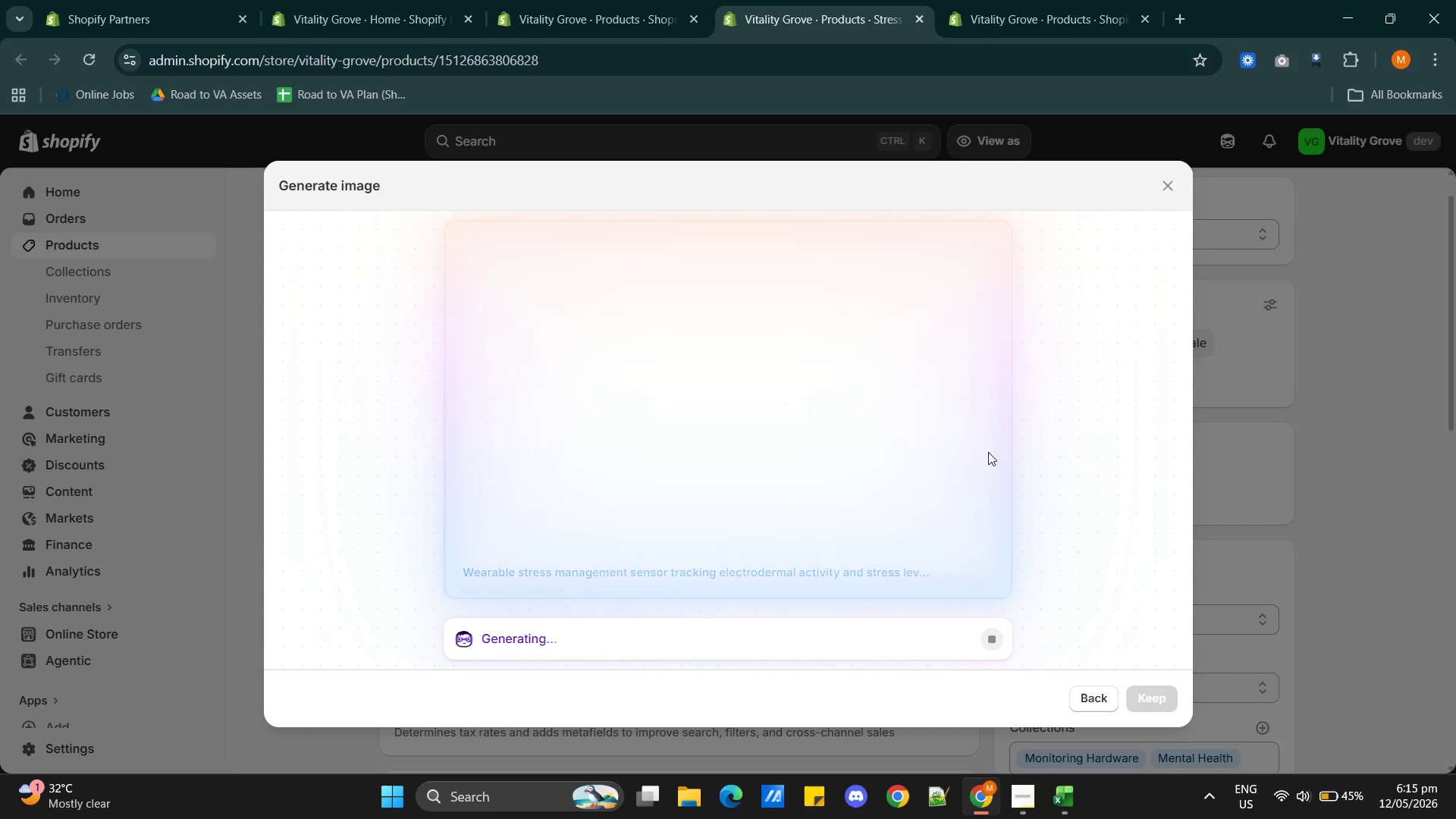 
wait(30.69)
 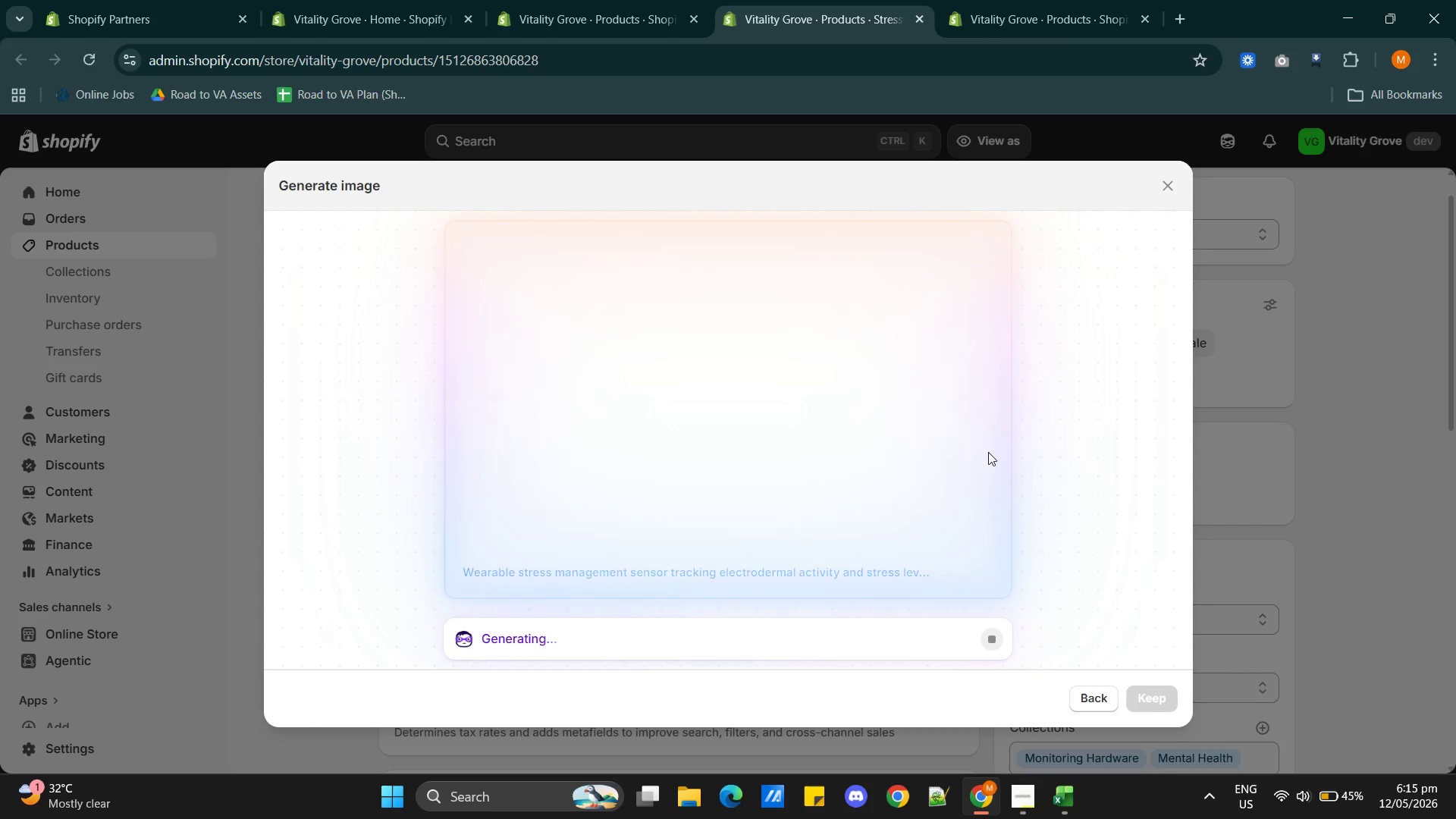 
left_click([1141, 697])
 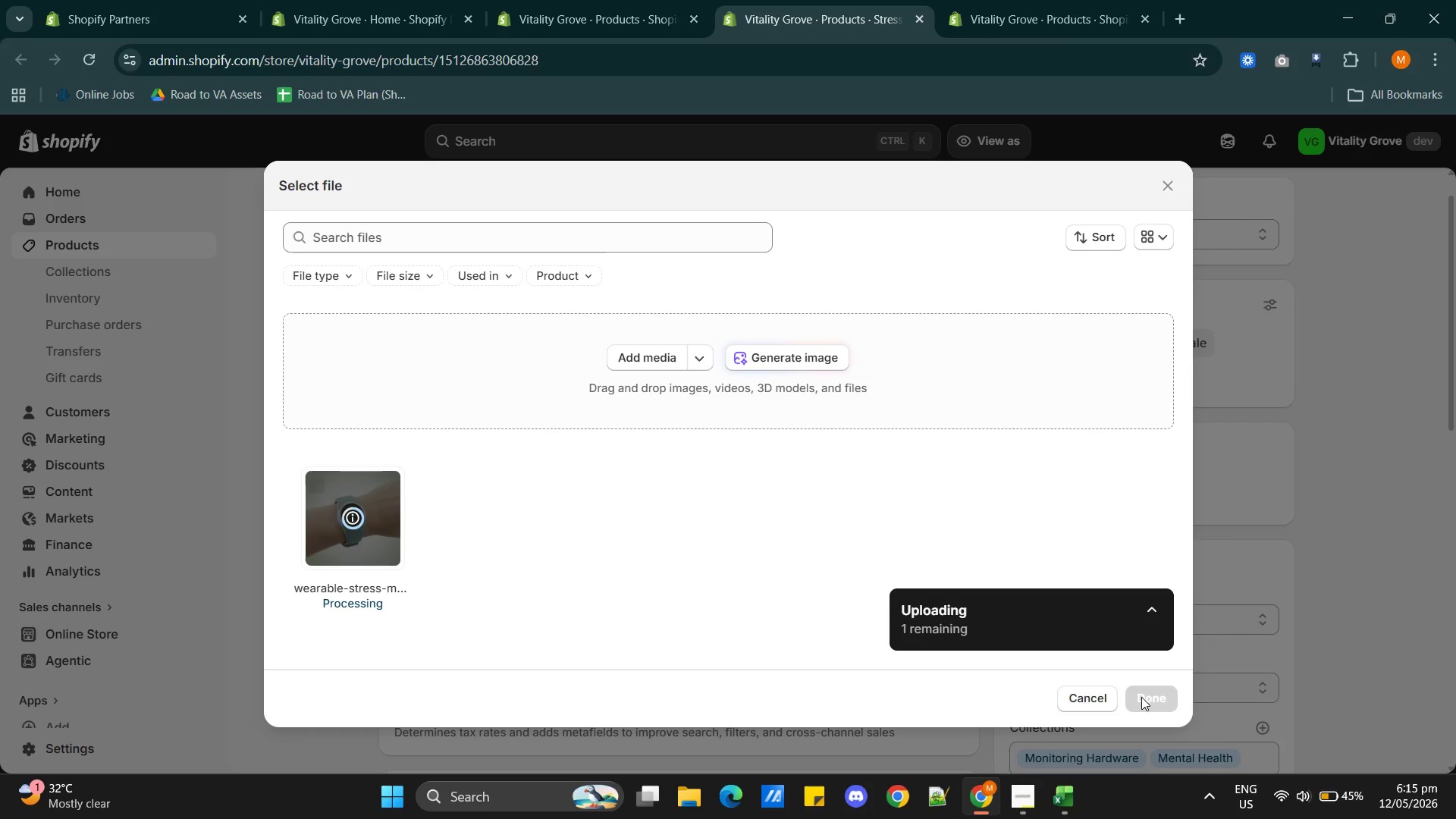 
wait(13.84)
 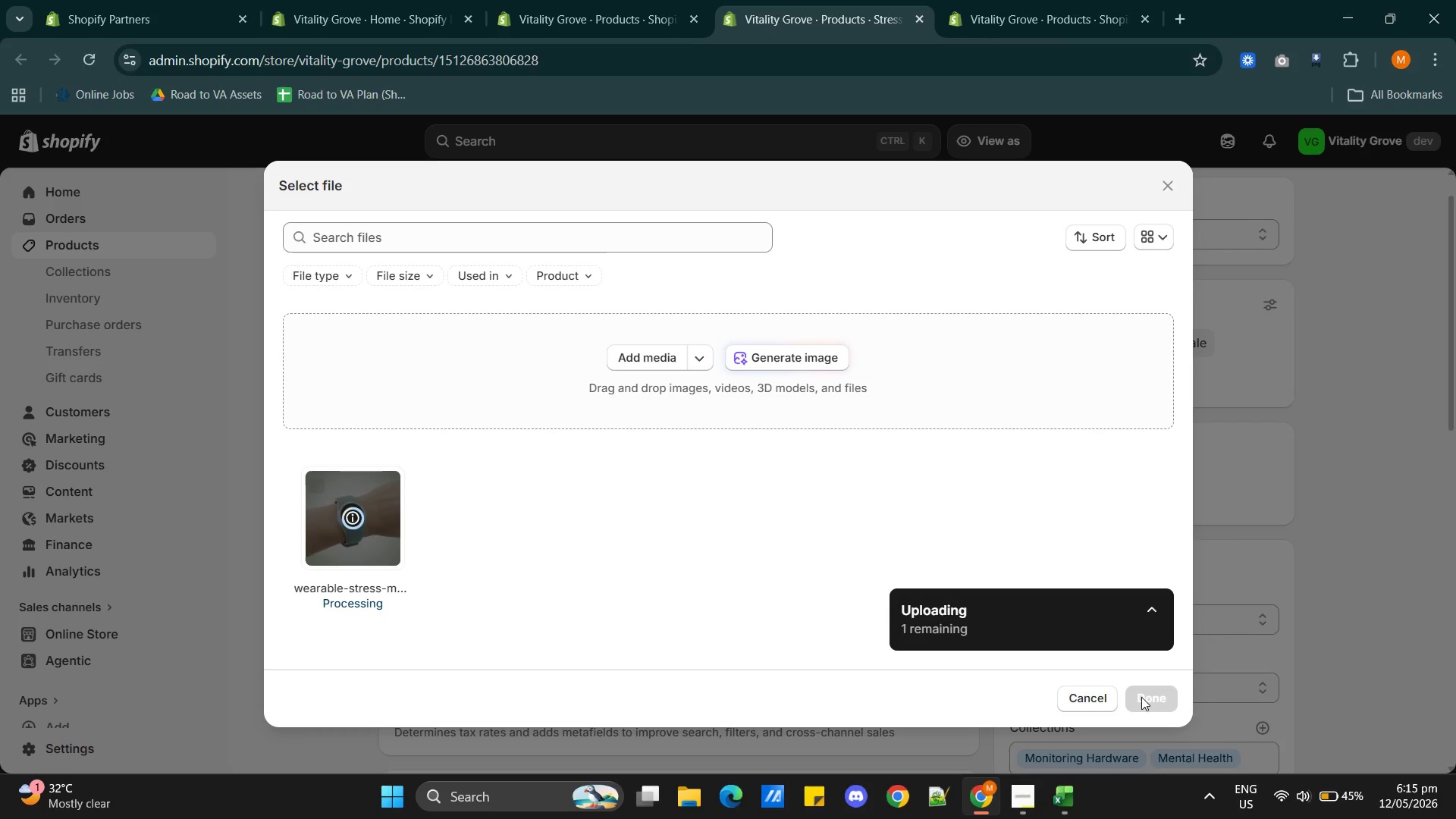 
left_click([1141, 702])
 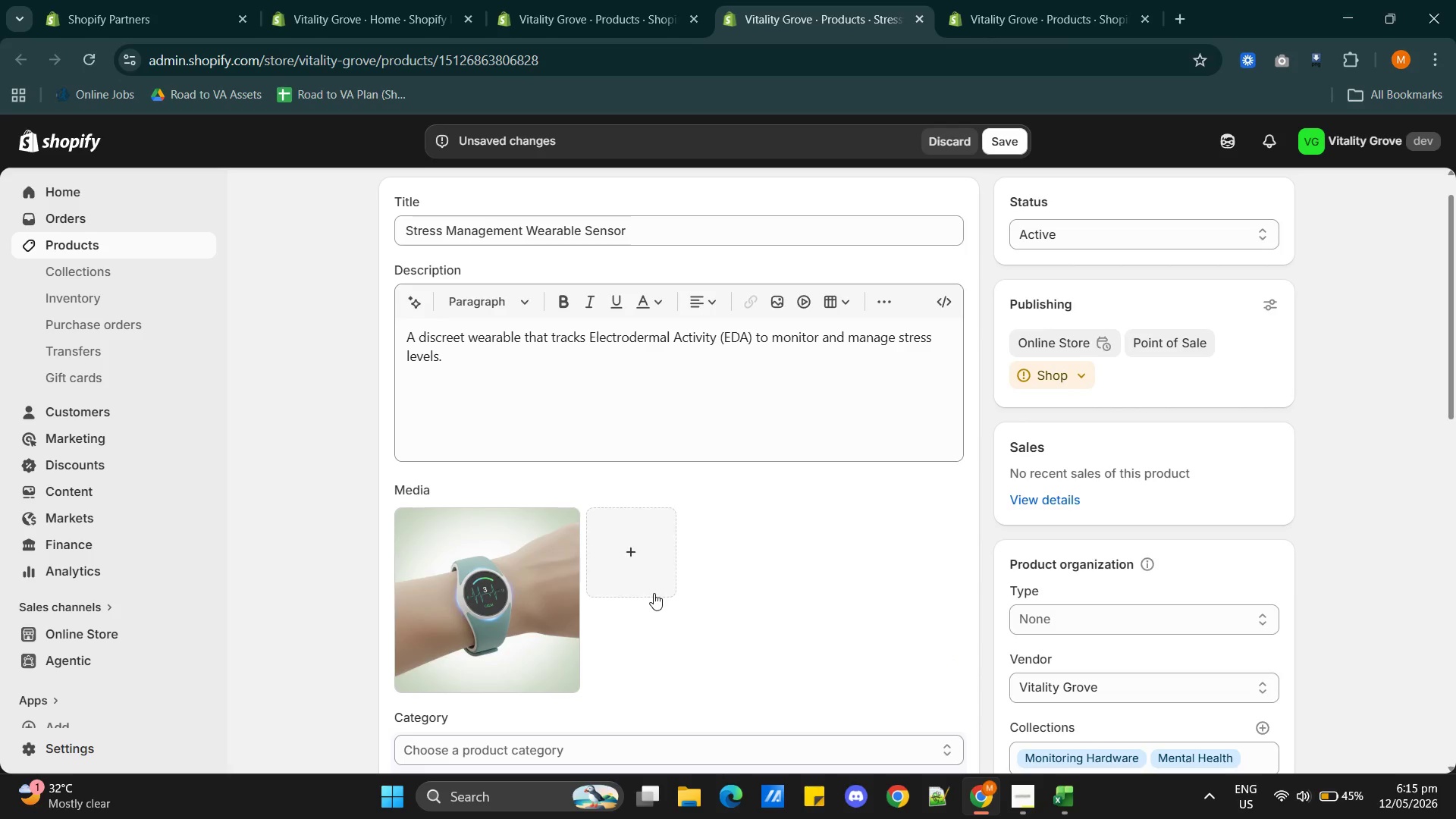 
left_click([528, 572])
 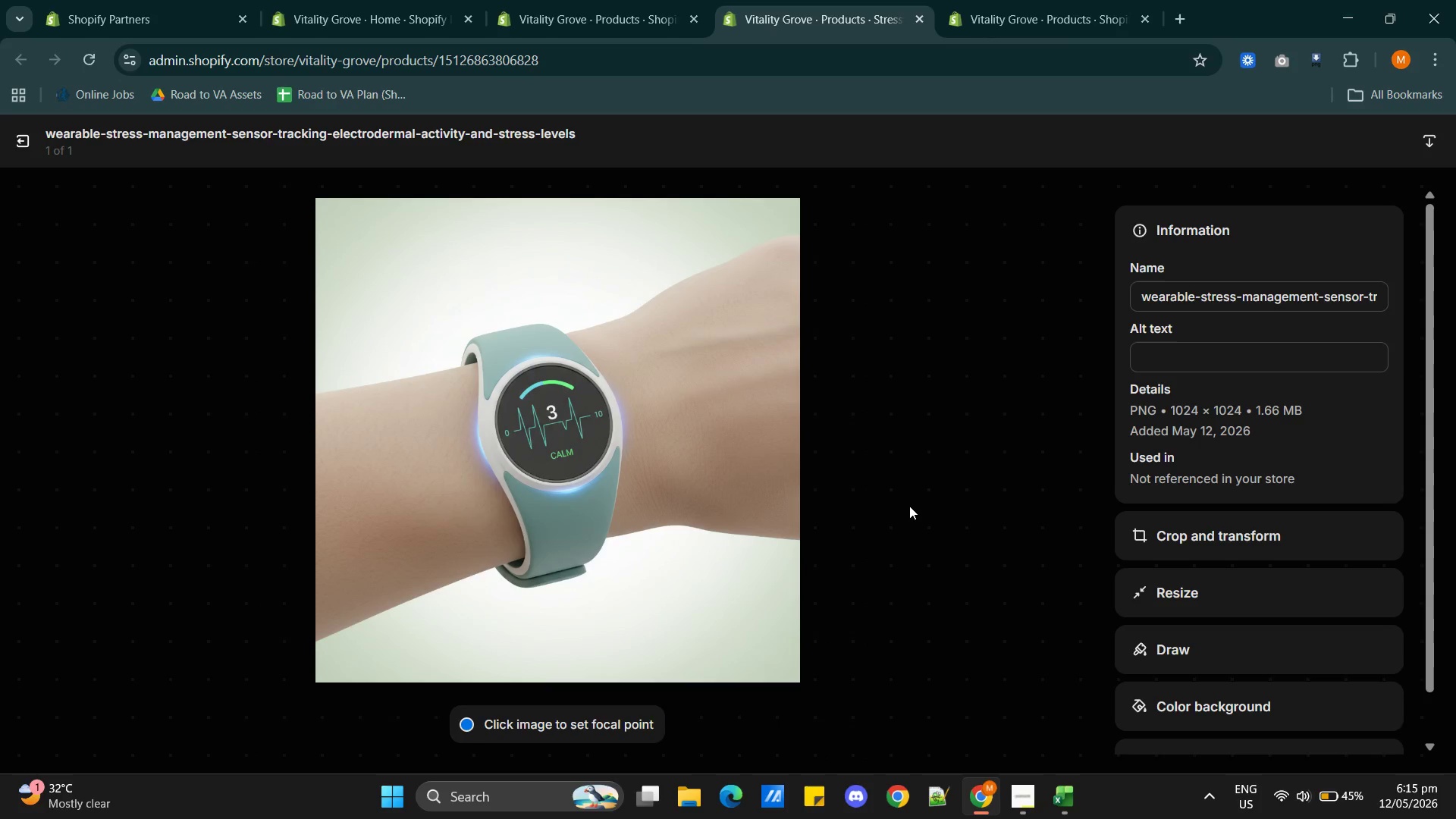 
wait(5.64)
 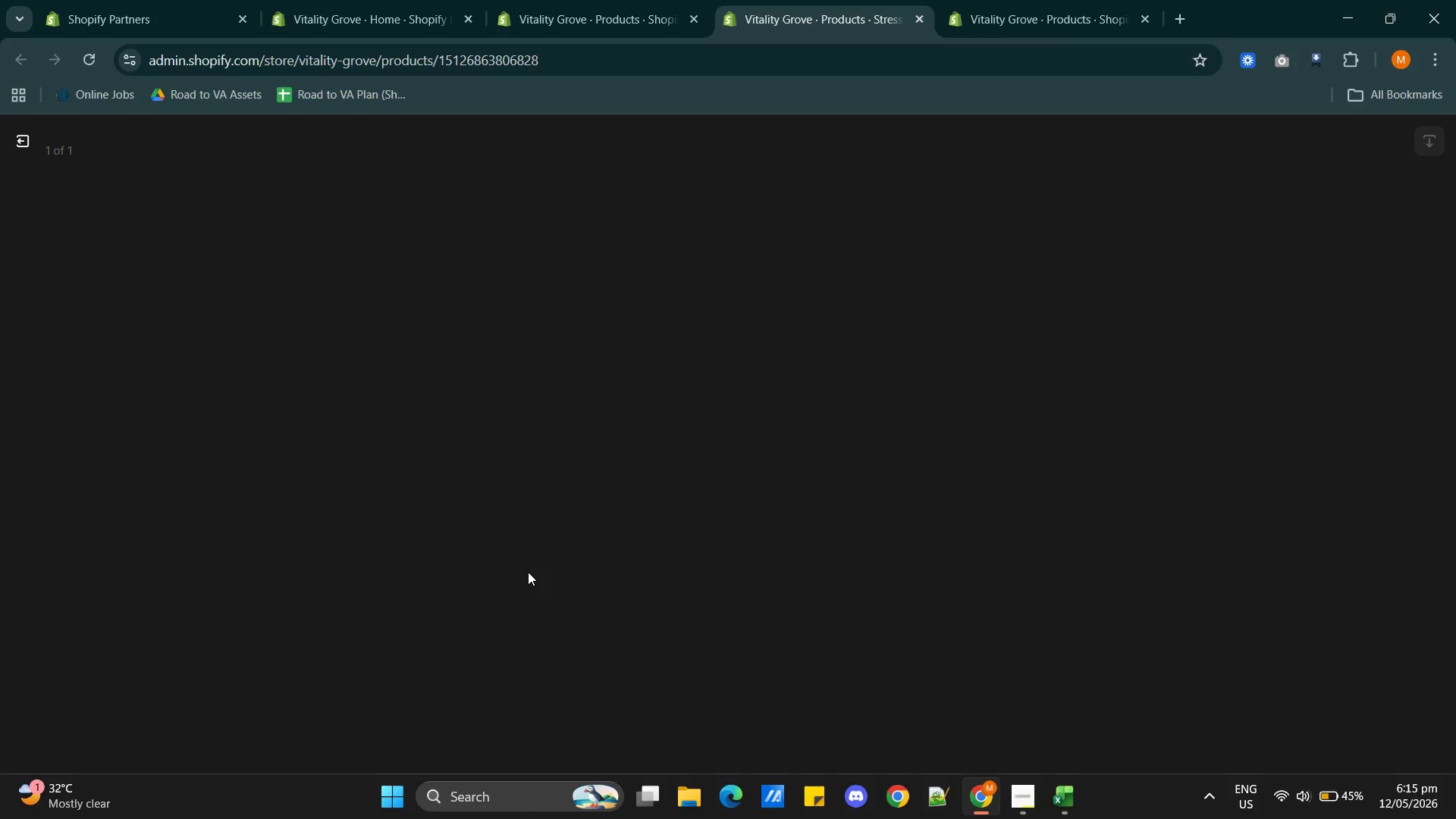 
left_click([1145, 356])
 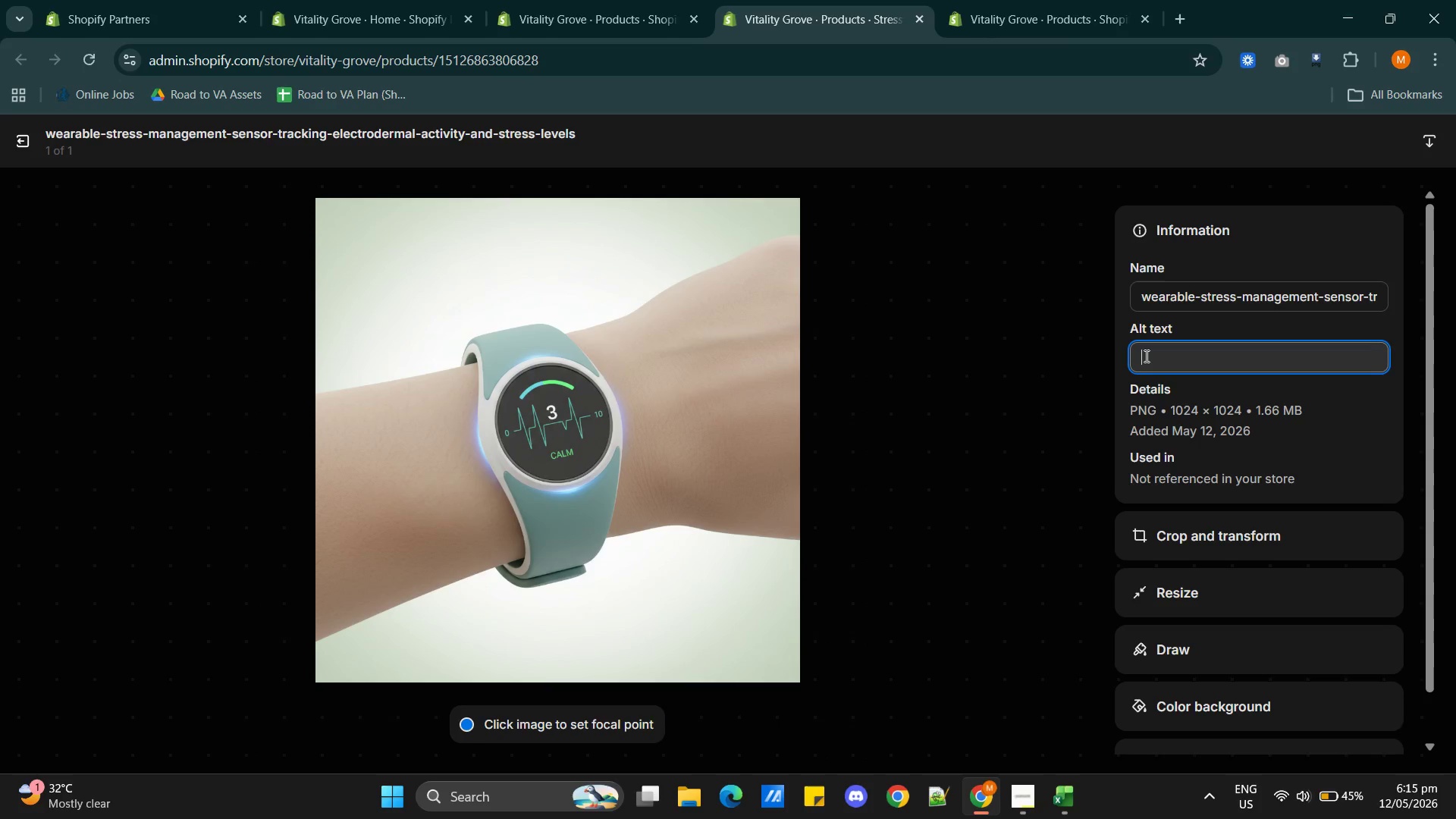 
key(Control+V)
 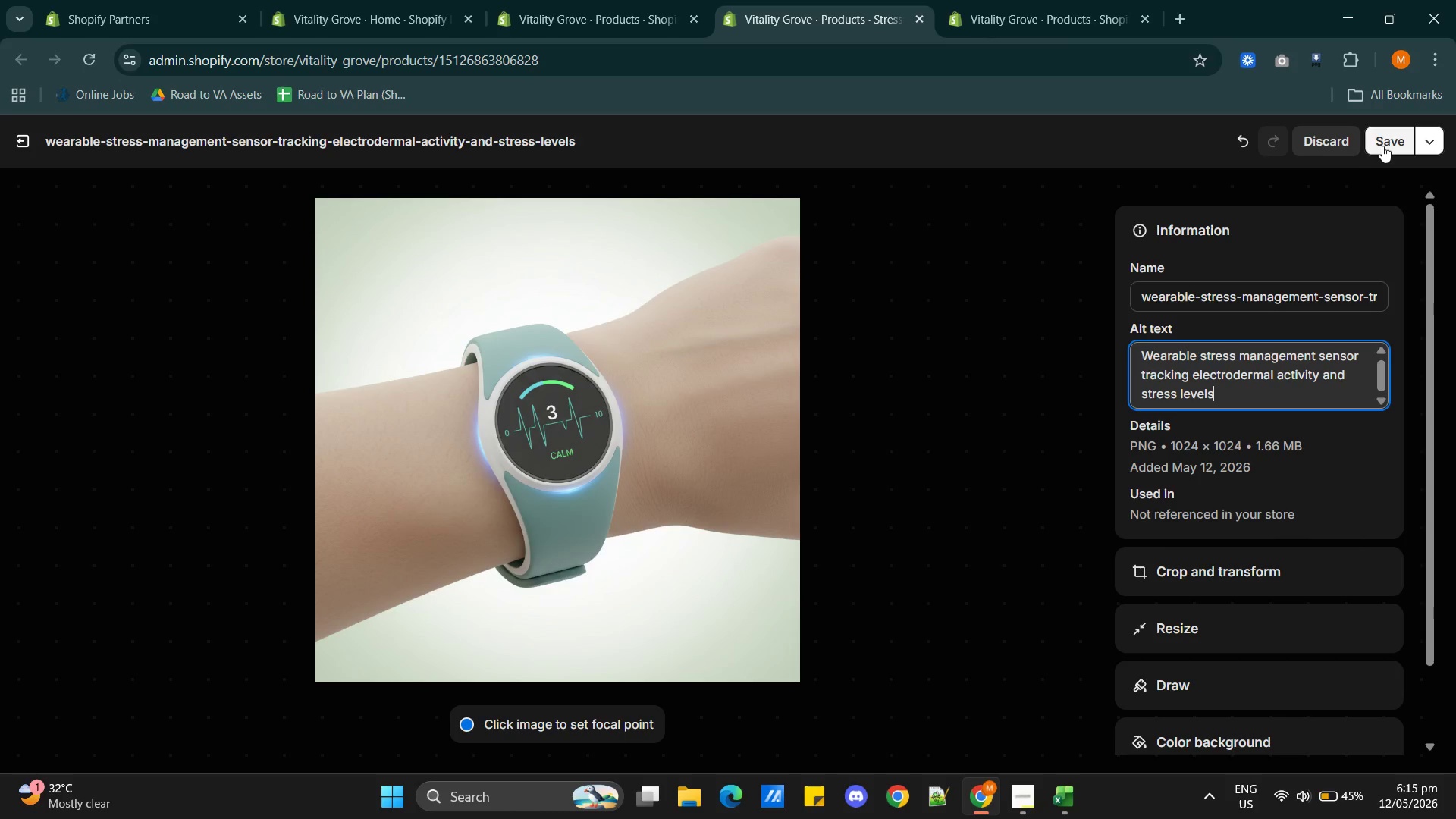 
left_click([1382, 143])
 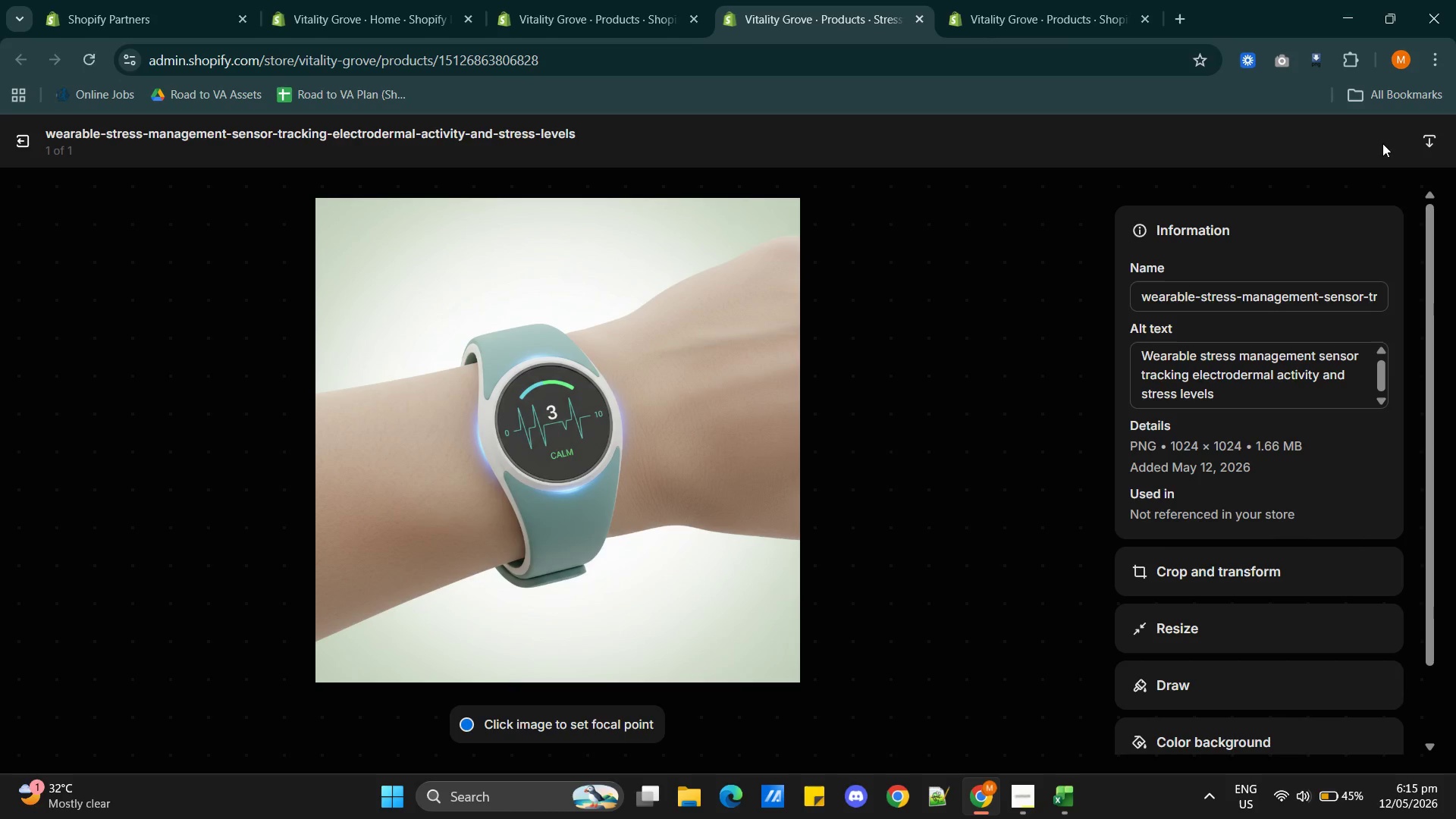 
wait(9.2)
 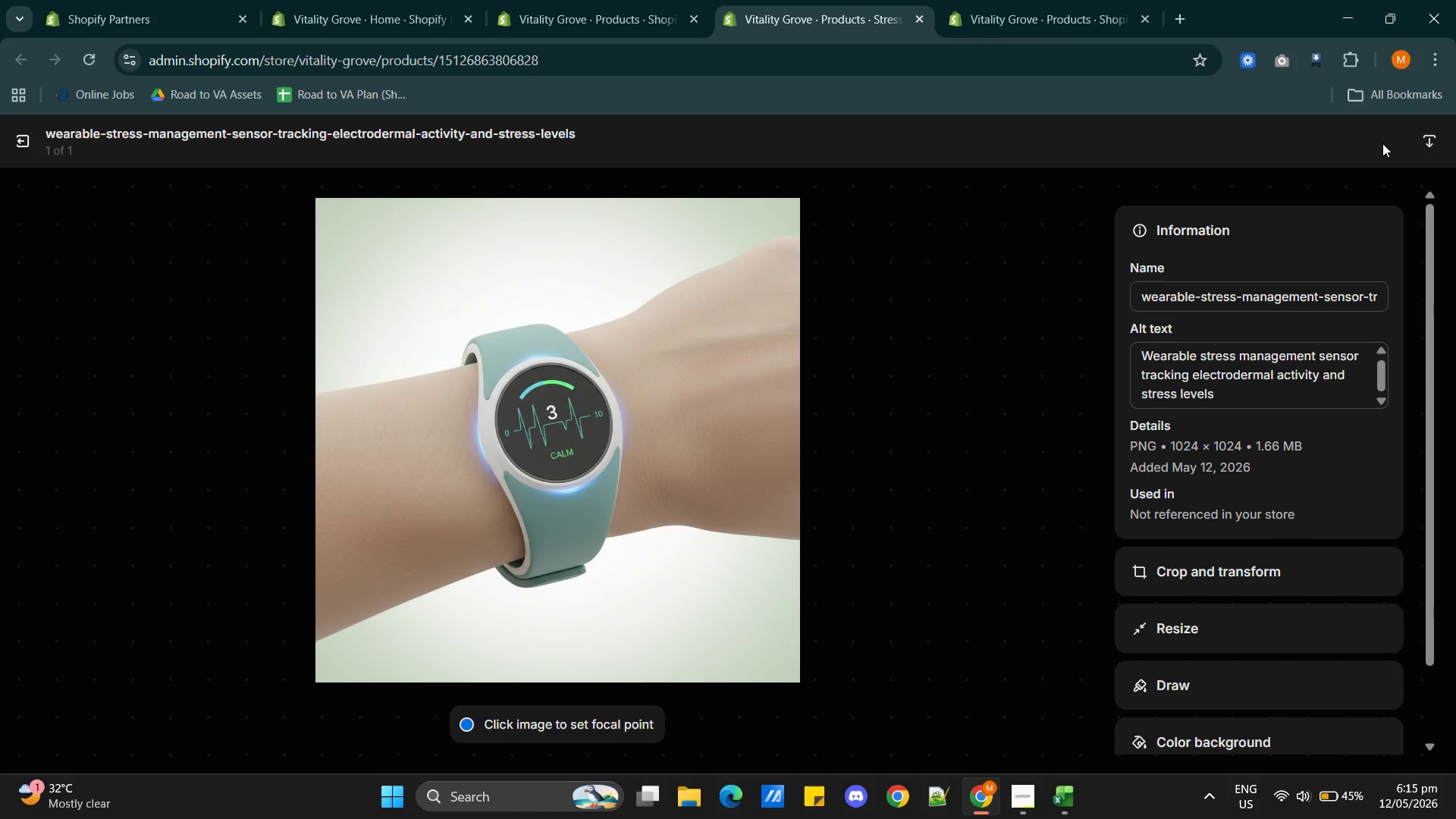 
left_click([20, 143])
 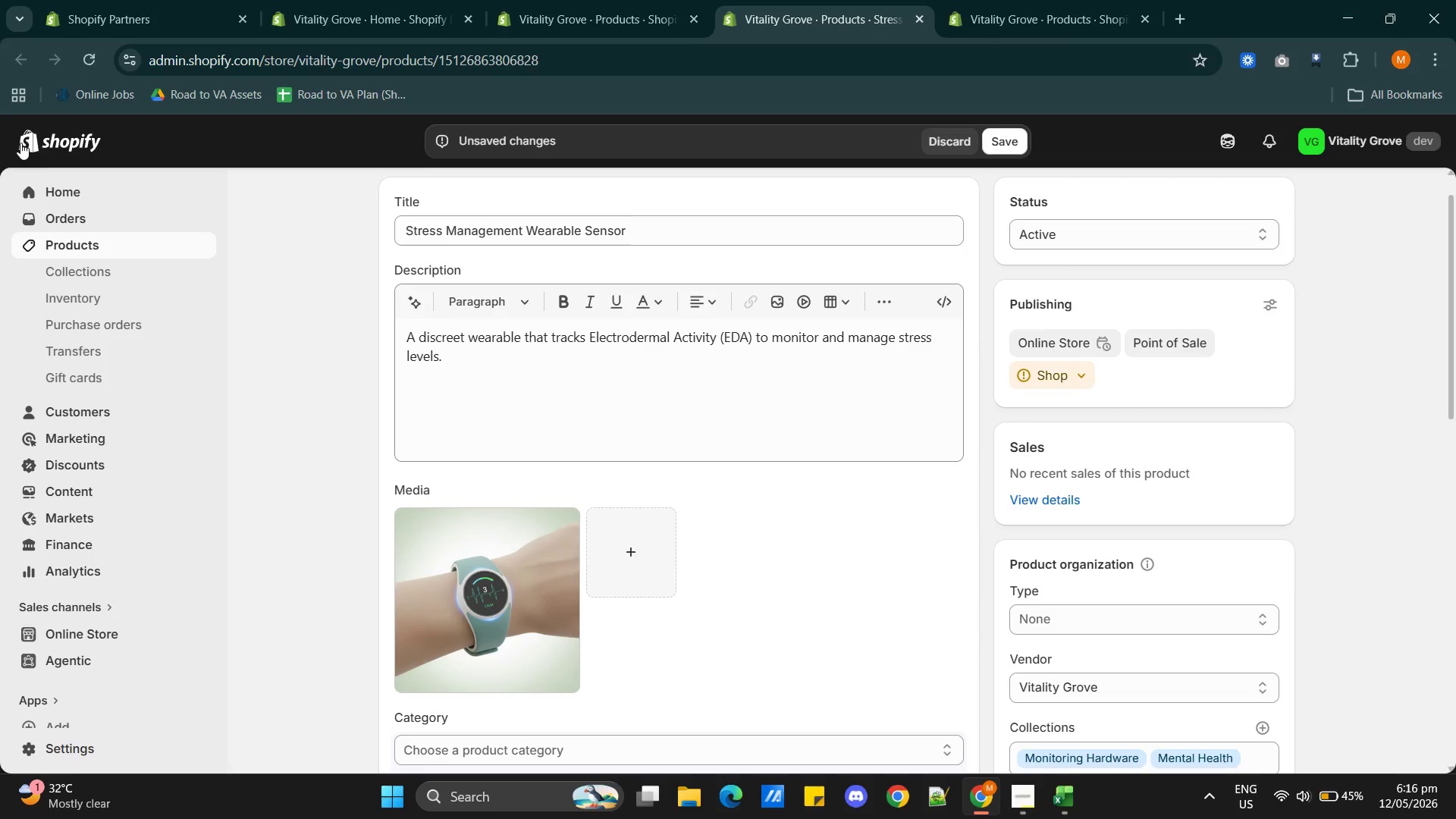 
wait(7.91)
 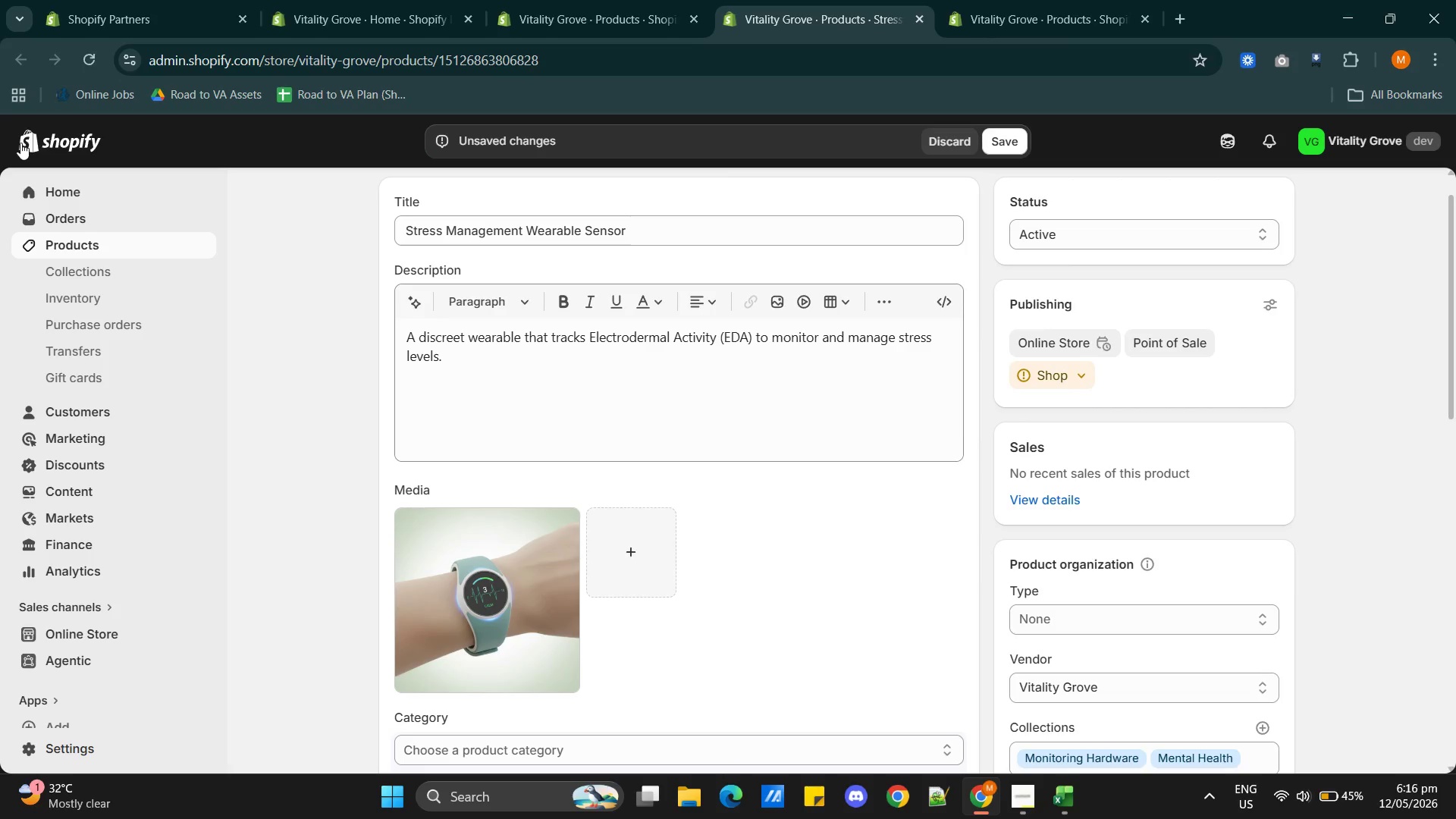 
left_click([997, 134])
 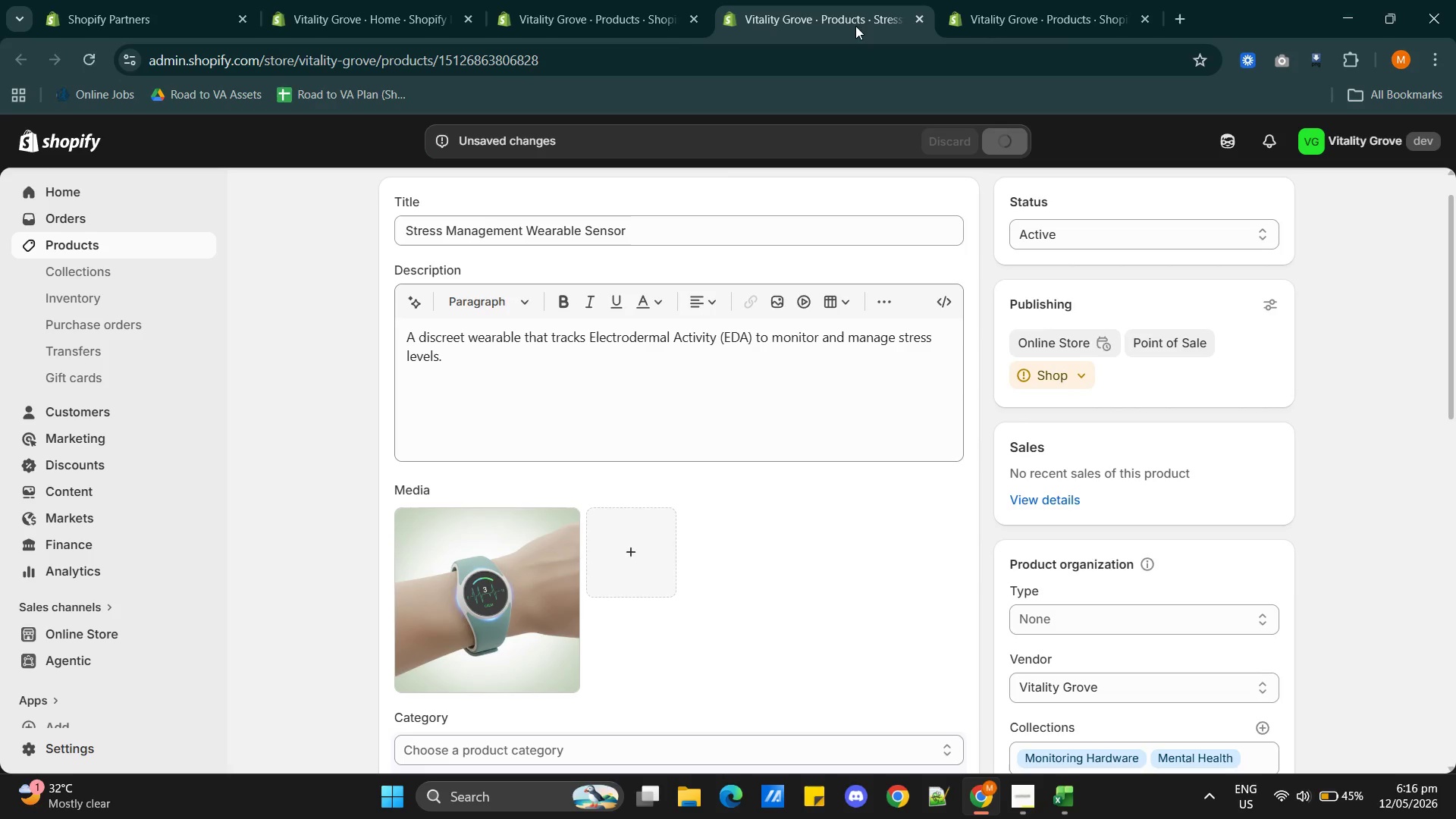 
left_click([607, 21])
 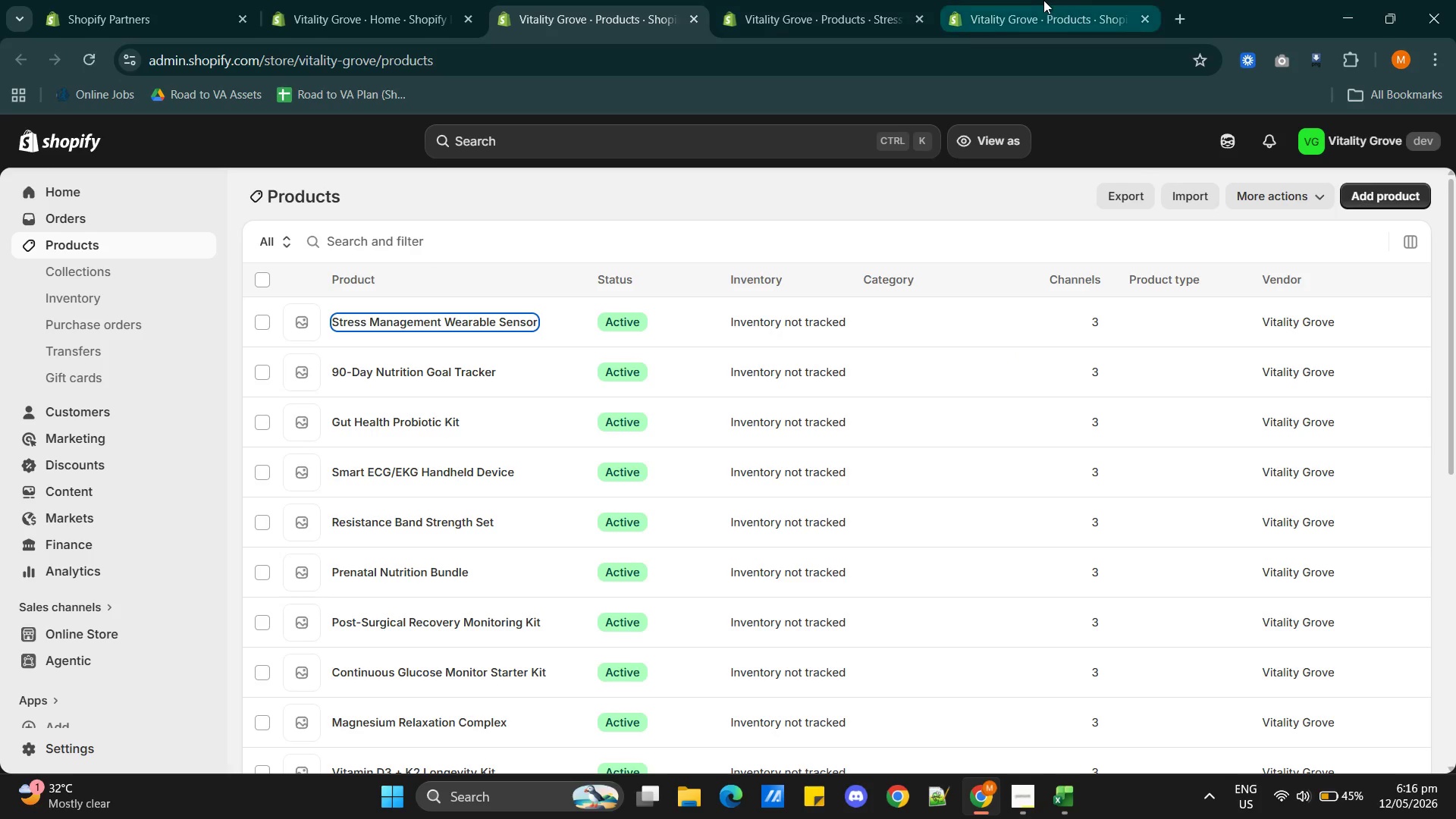 
left_click([1044, 1])
 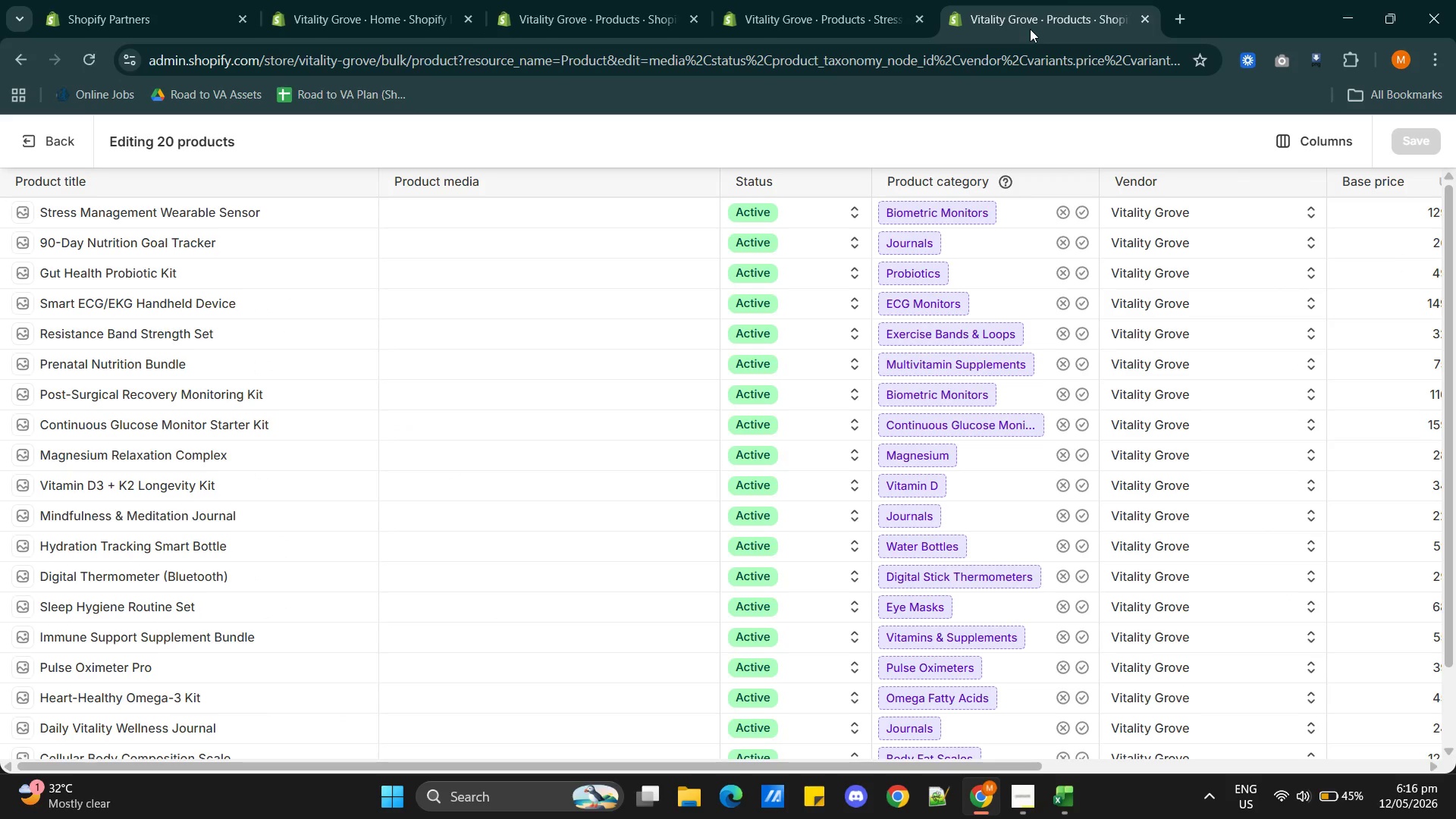 
left_click_drag(start_coordinate=[1030, 29], to_coordinate=[536, 11])
 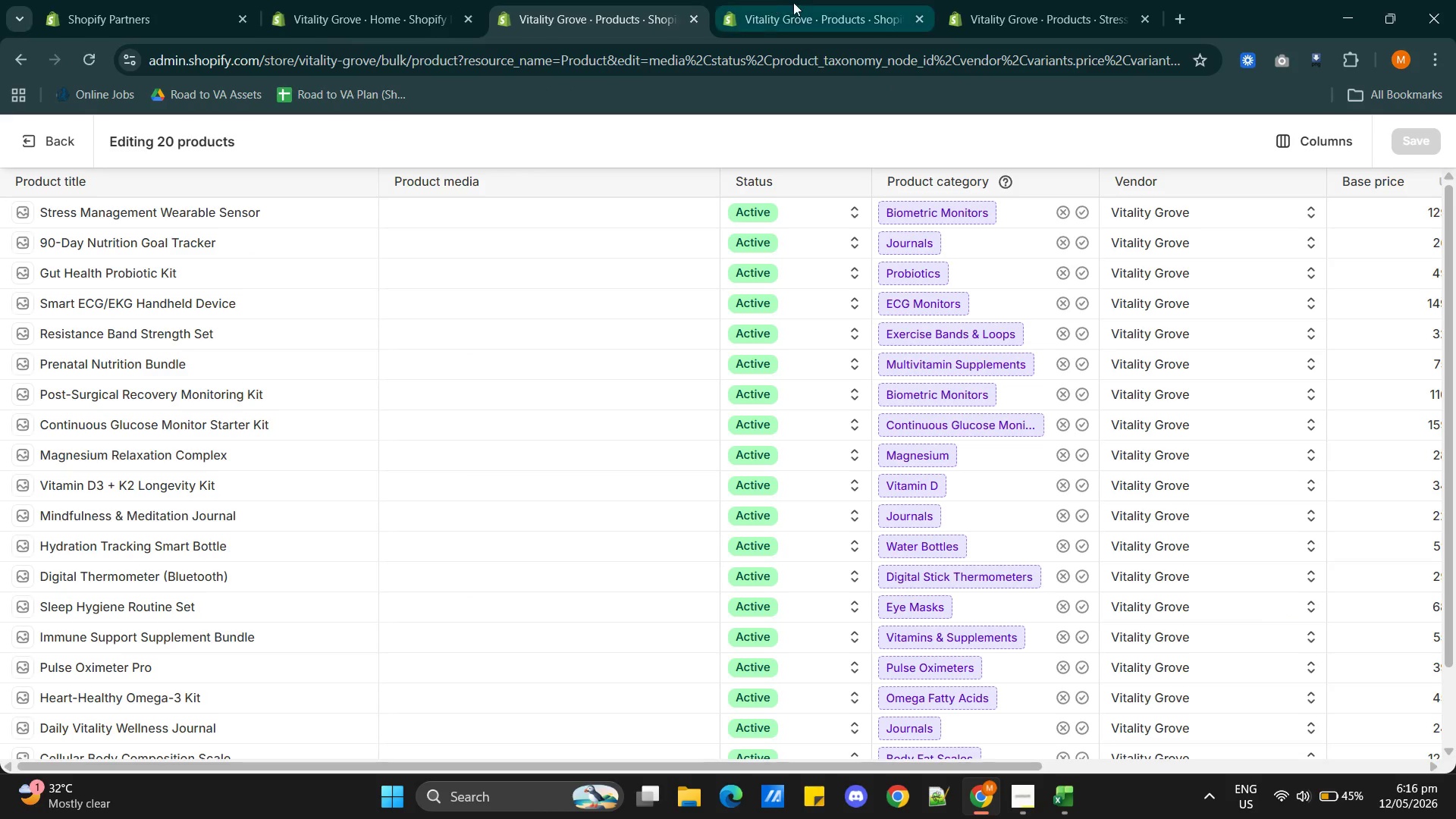 
left_click([799, 5])
 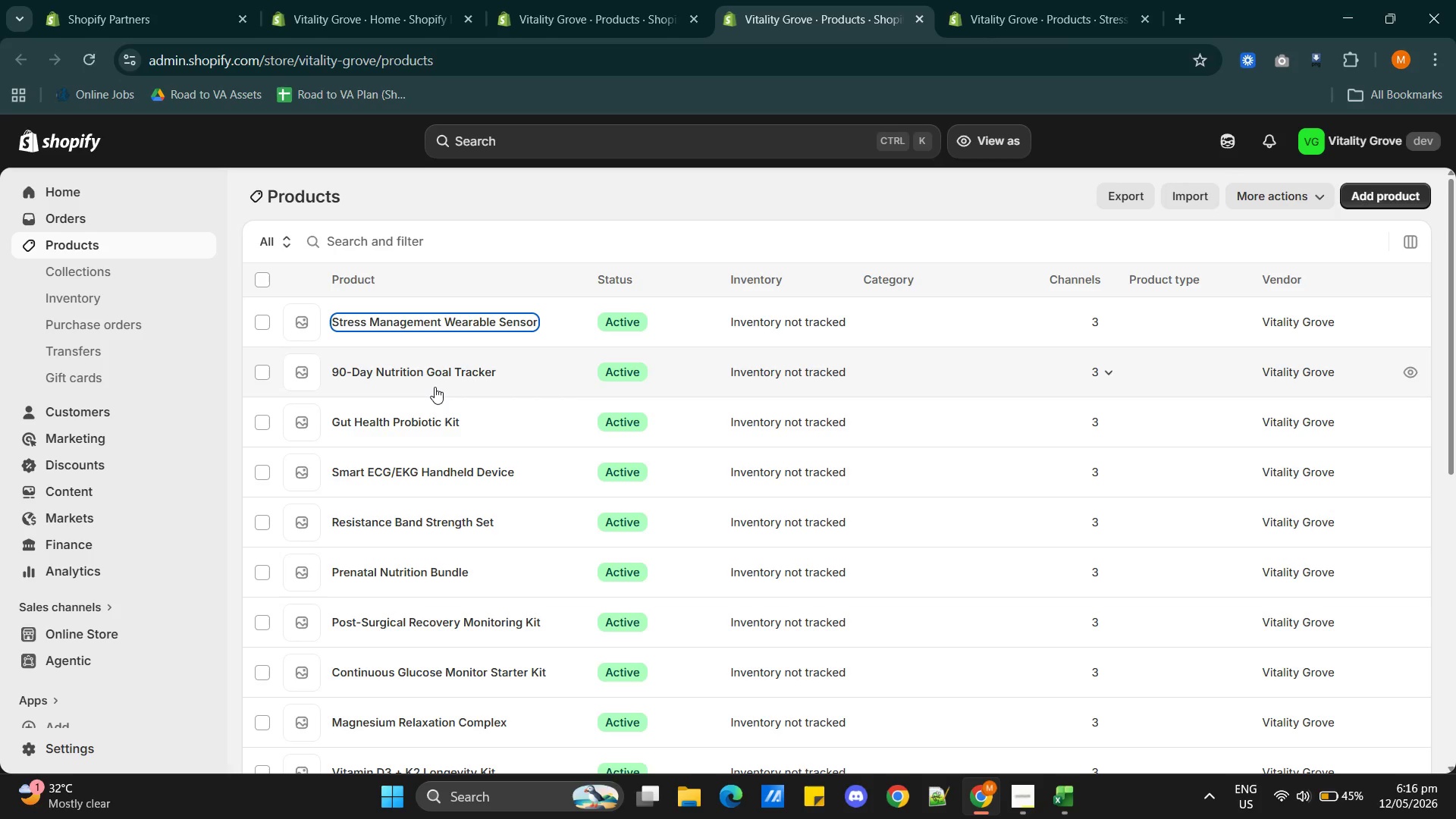 
hold_key(key=ControlLeft, duration=6.48)
left_click([434, 372])
 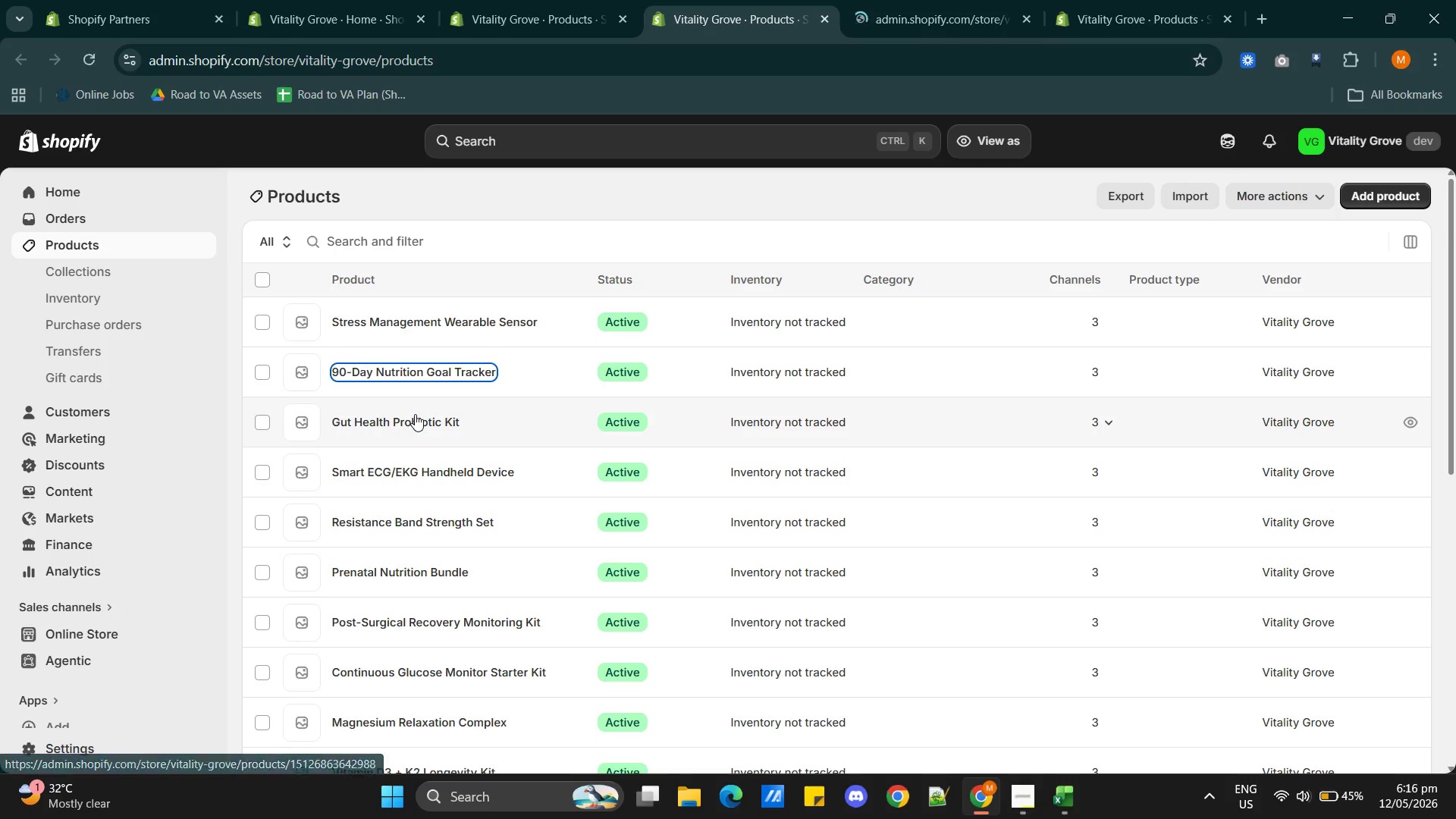 
left_click([415, 414])
 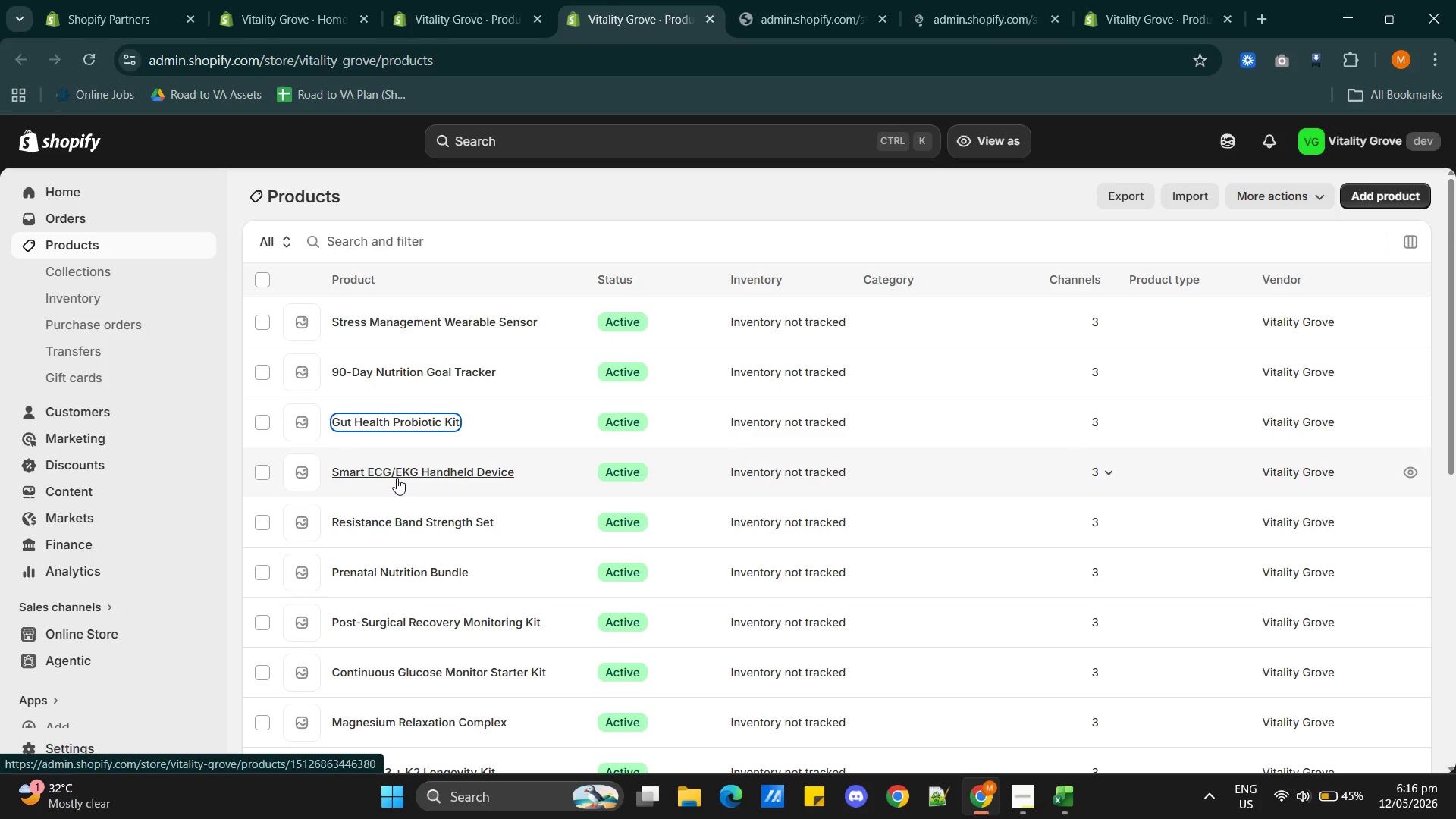 
left_click([397, 478])
 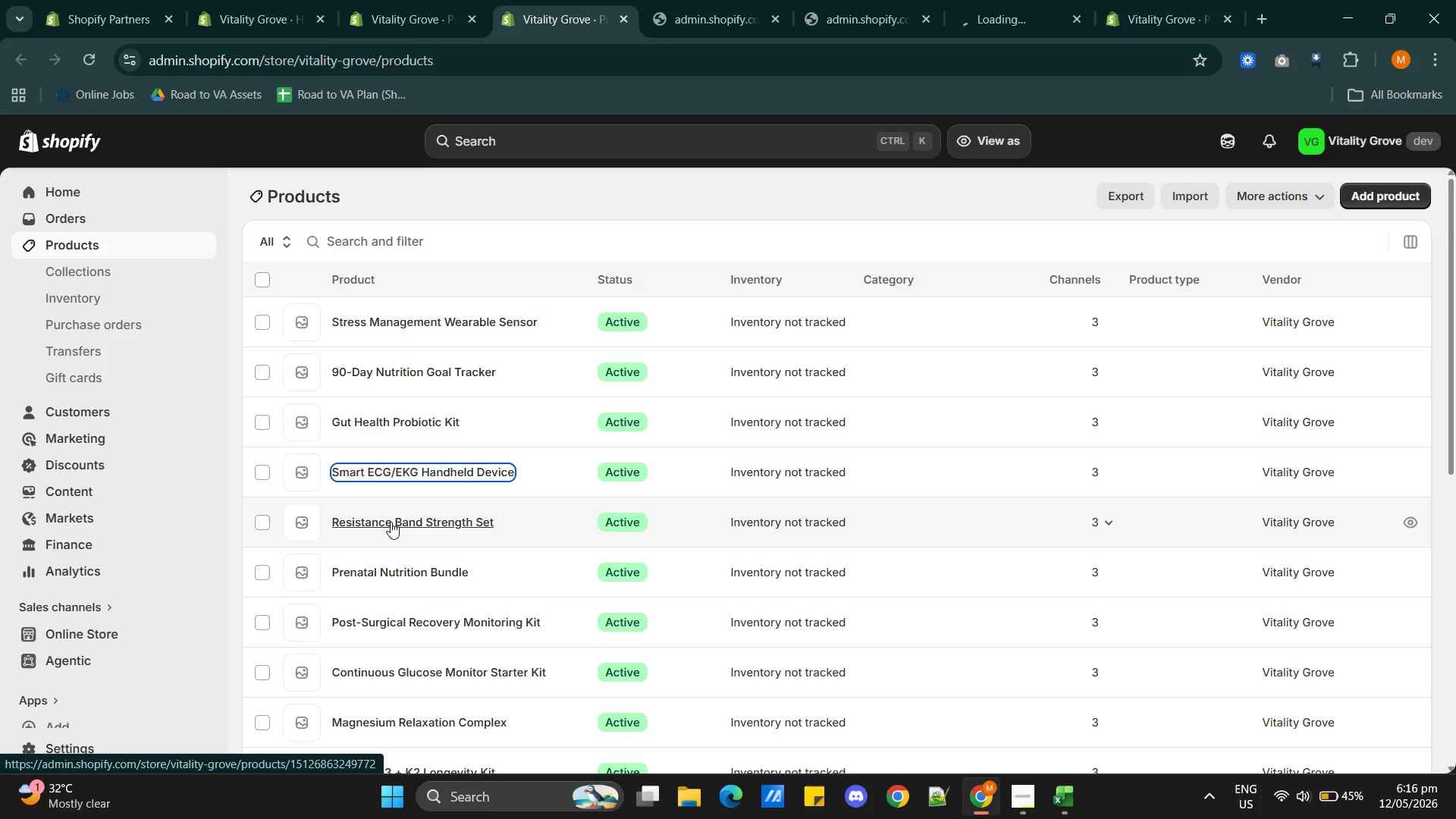 
left_click([391, 522])
 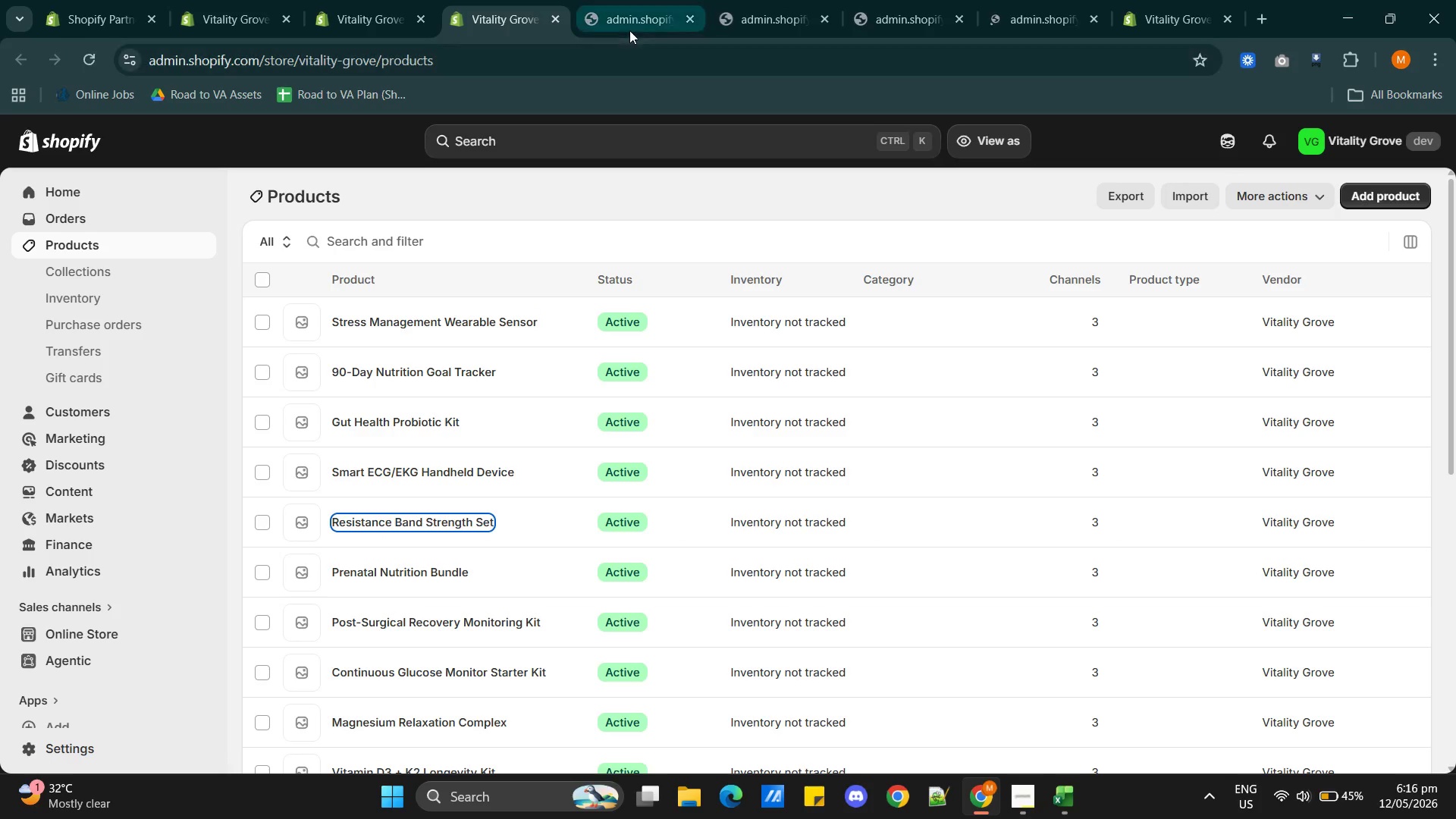 
left_click([629, 27])
 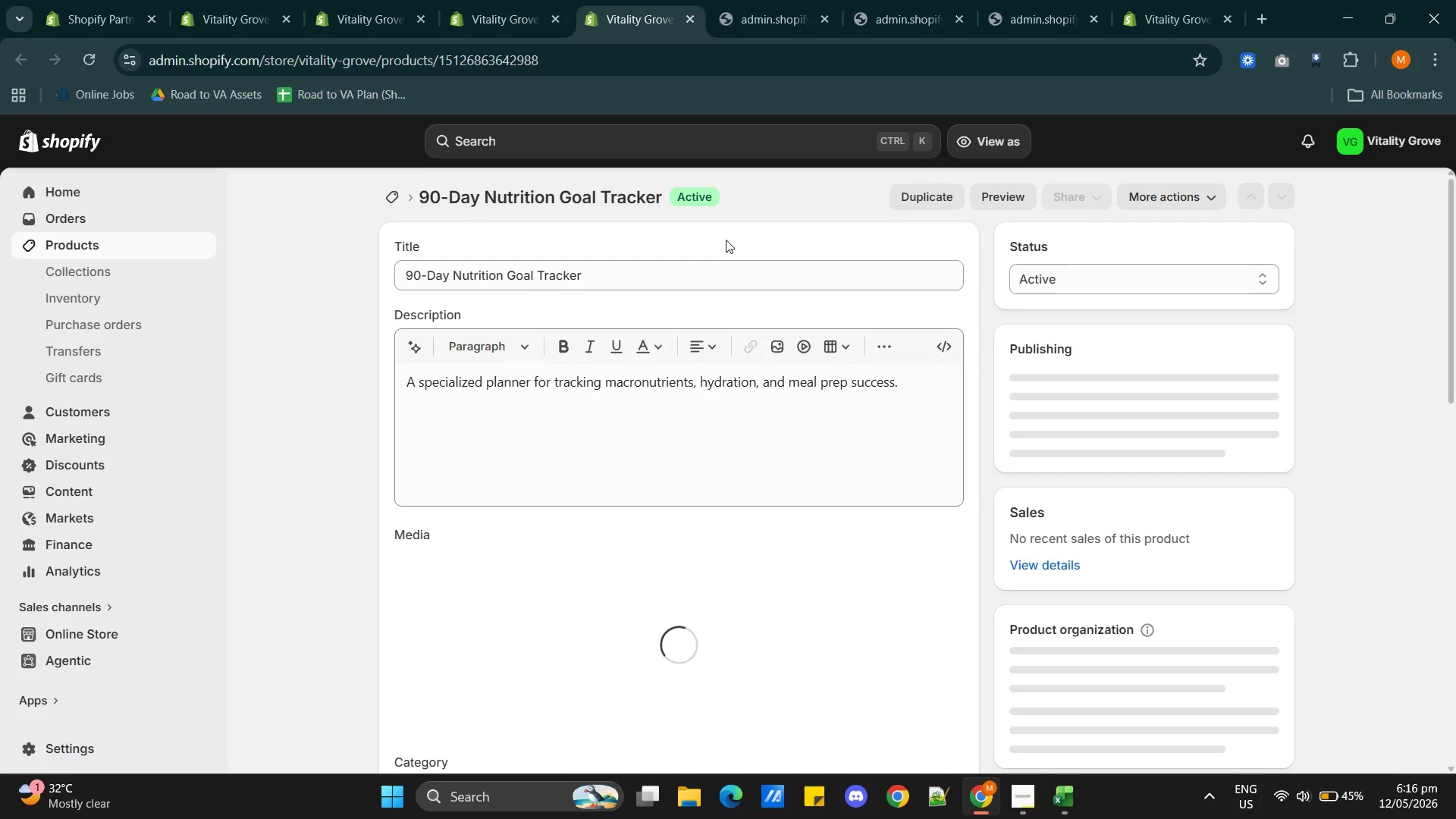 
wait(11.75)
 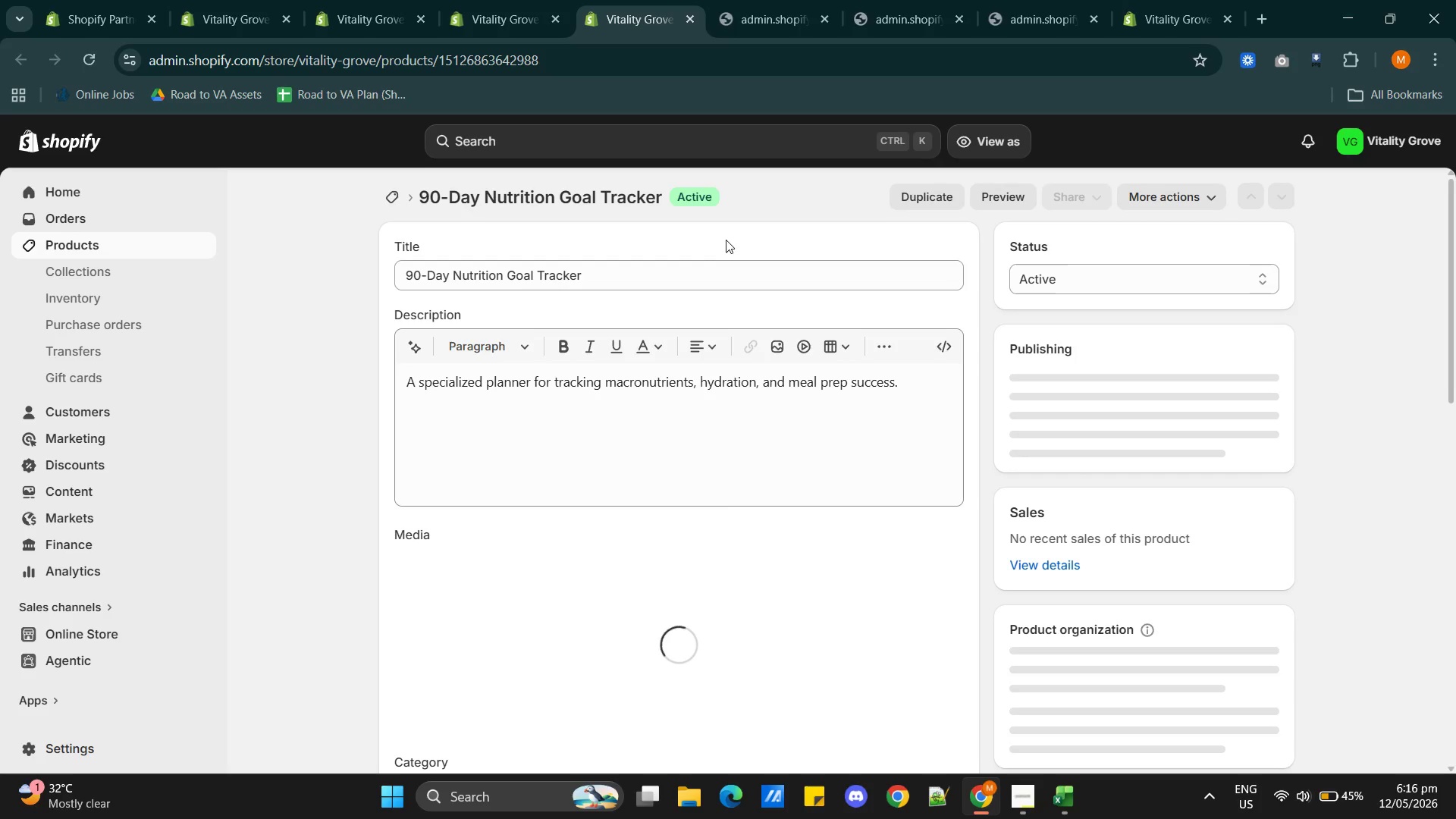 
left_click([726, 479])
 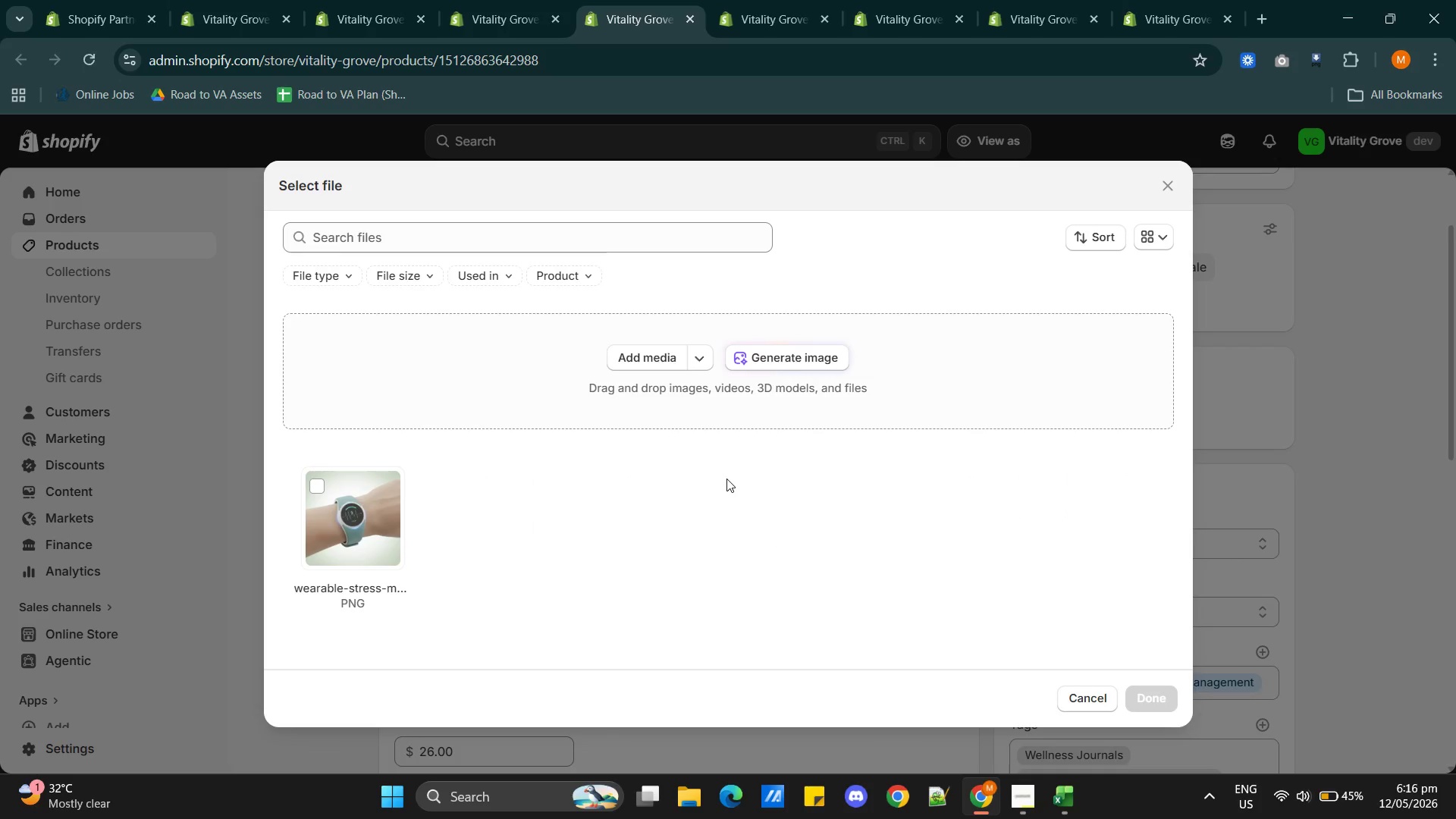 
wait(5.22)
 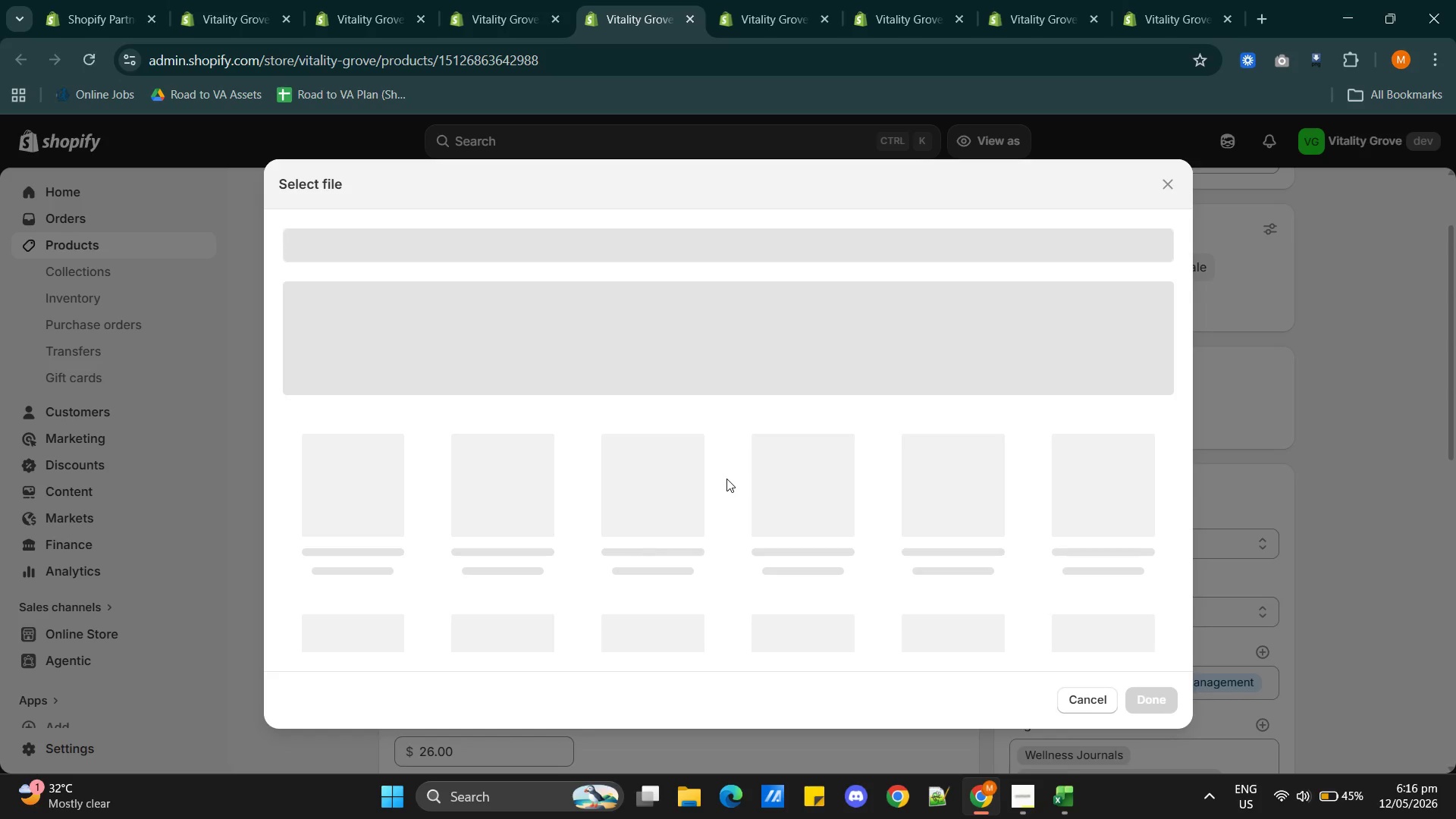 
left_click([765, 356])
 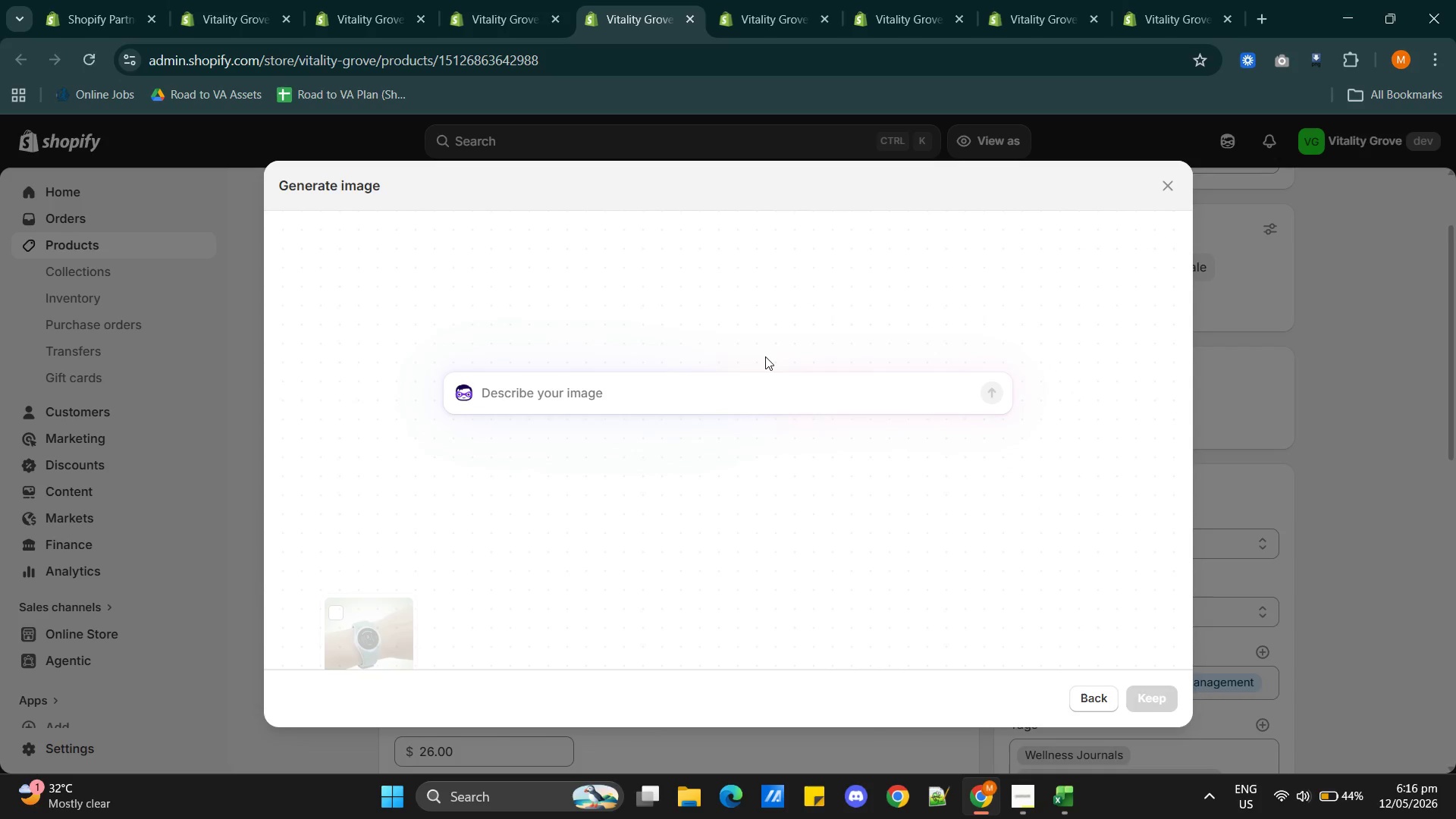 
type(90-day nutrition and meal tracking planner for wellness goal maa)
key(Backspace)
type(nagement)
 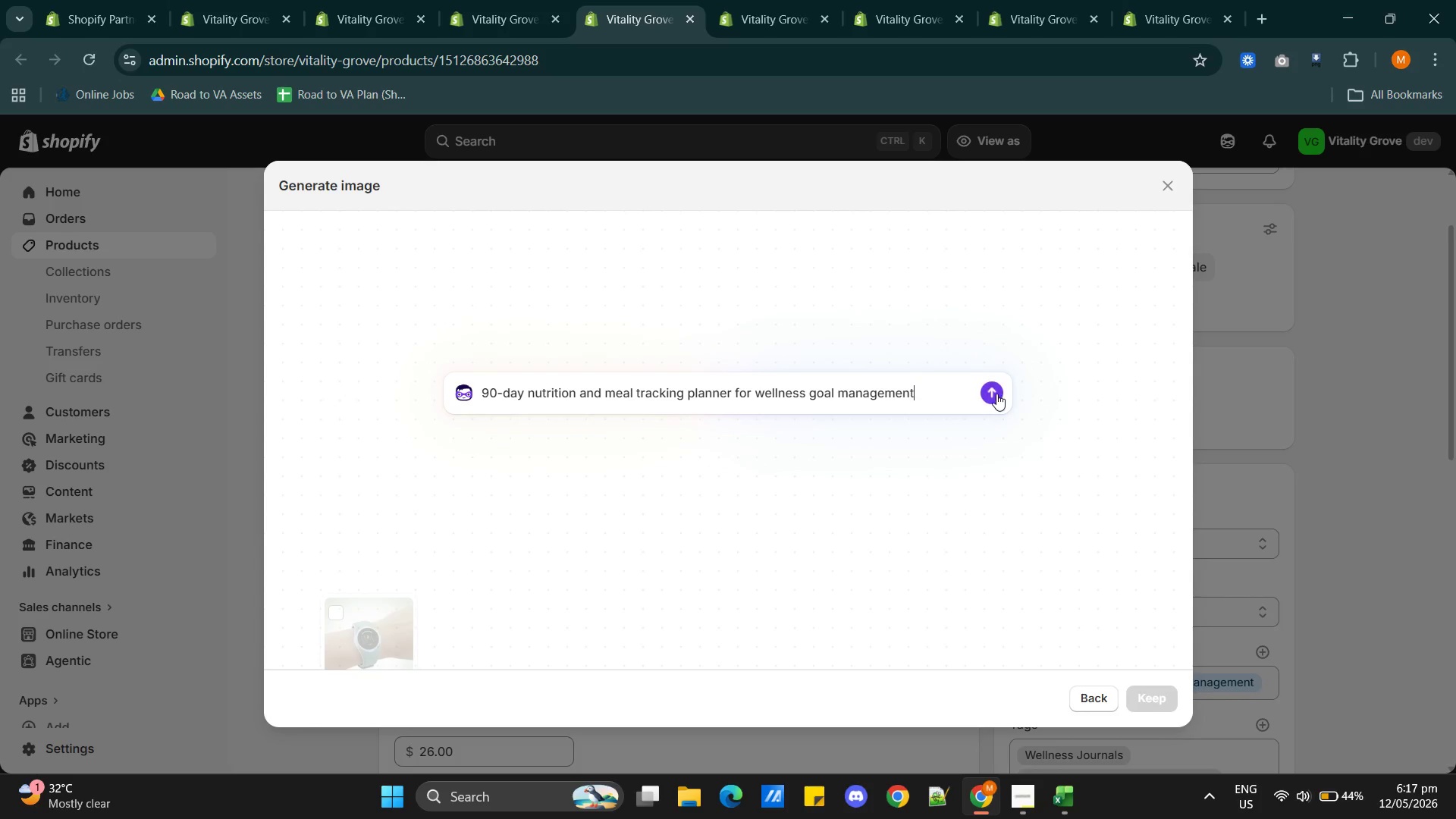 
left_click([996, 393])
 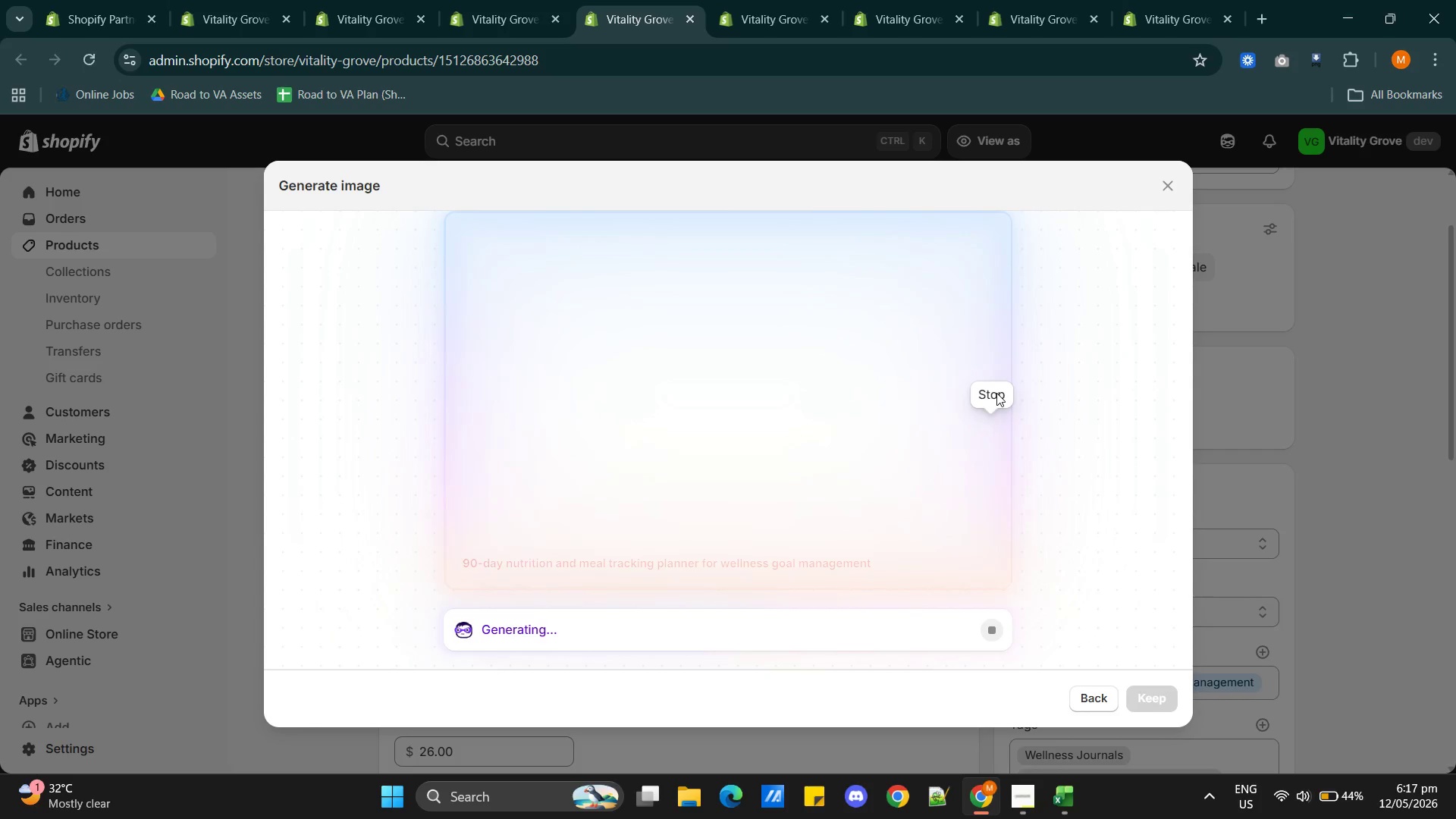 
wait(12.98)
 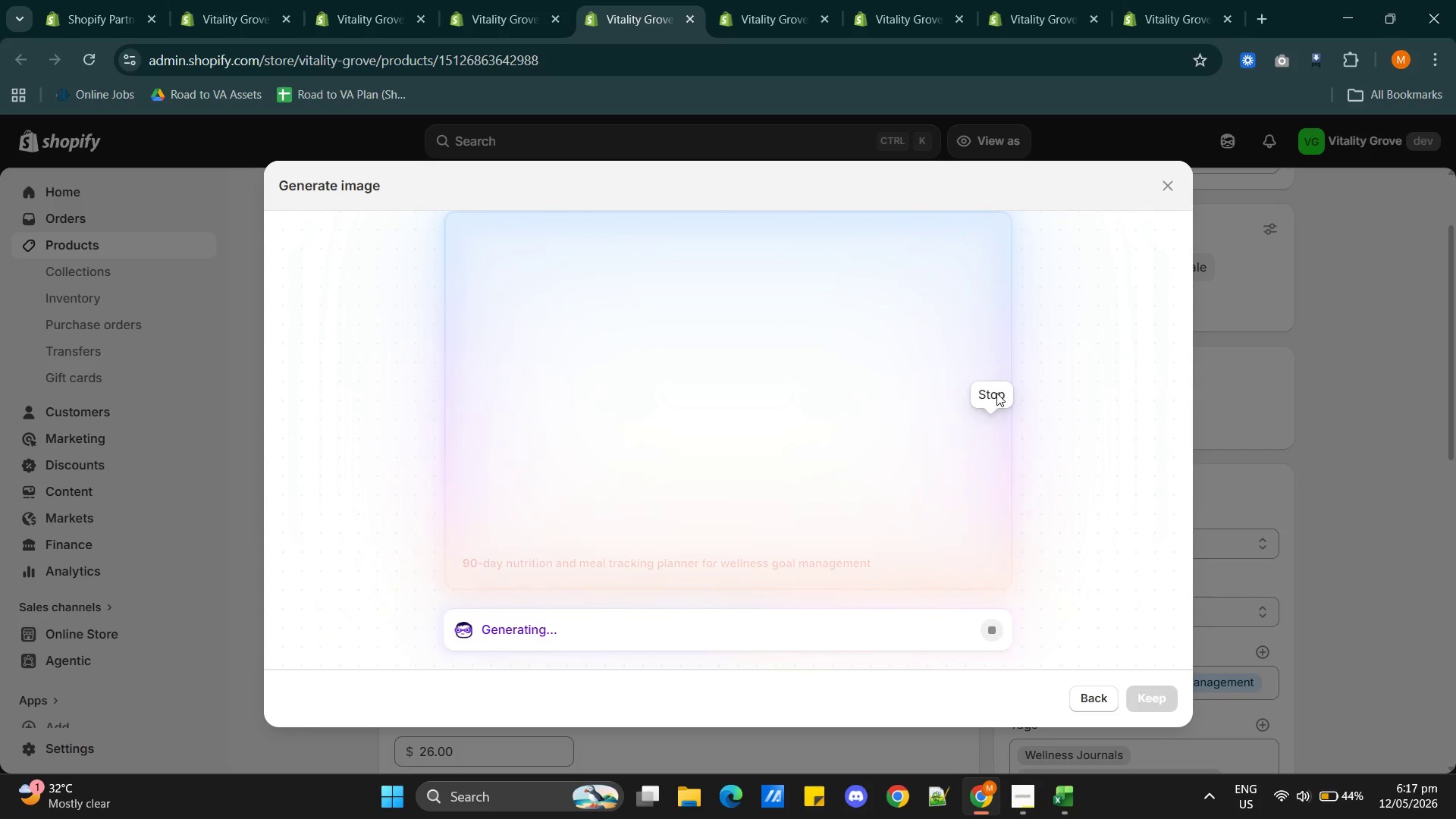 
left_click([1018, 795])